 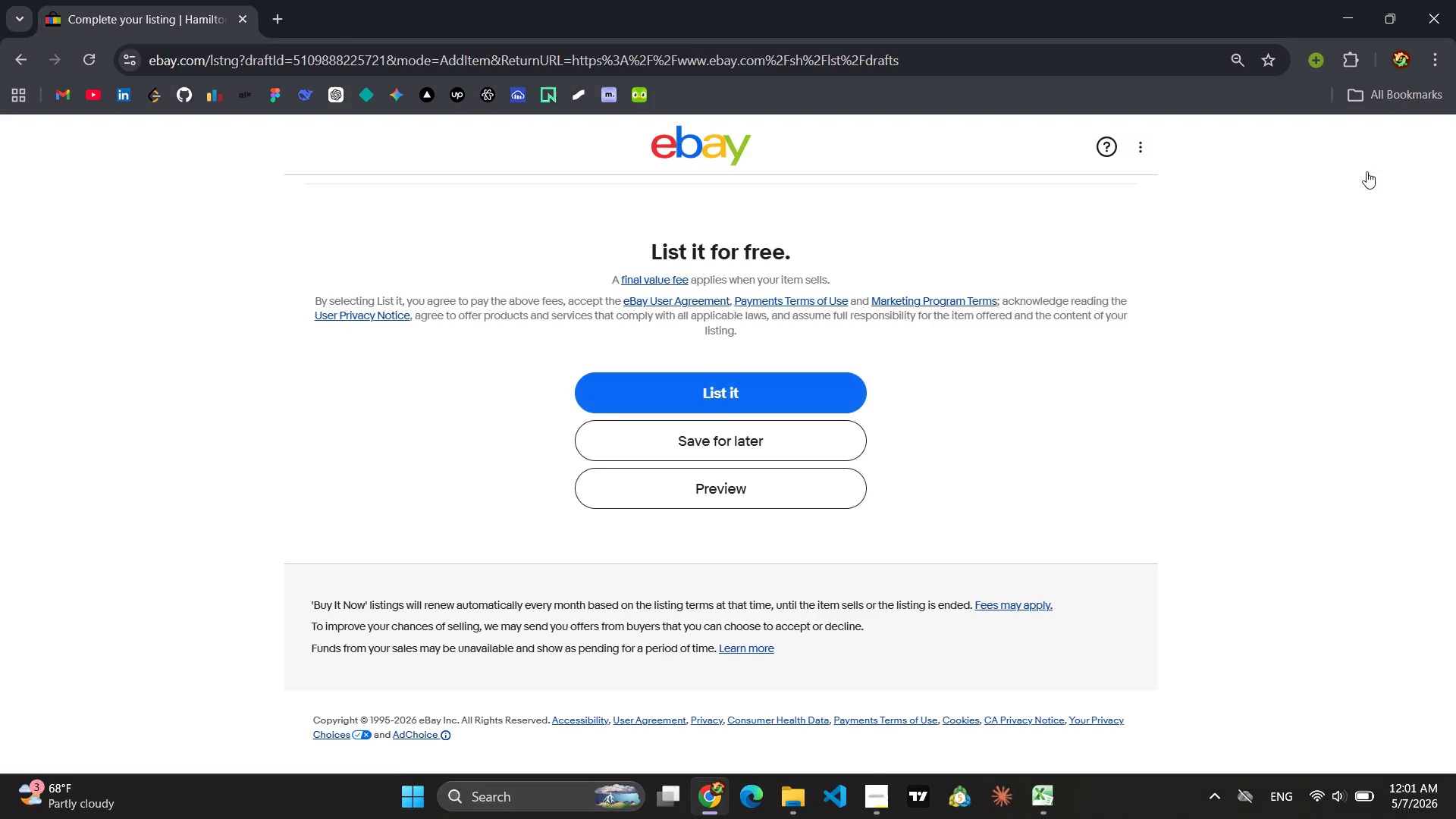 
double_click([712, 446])
 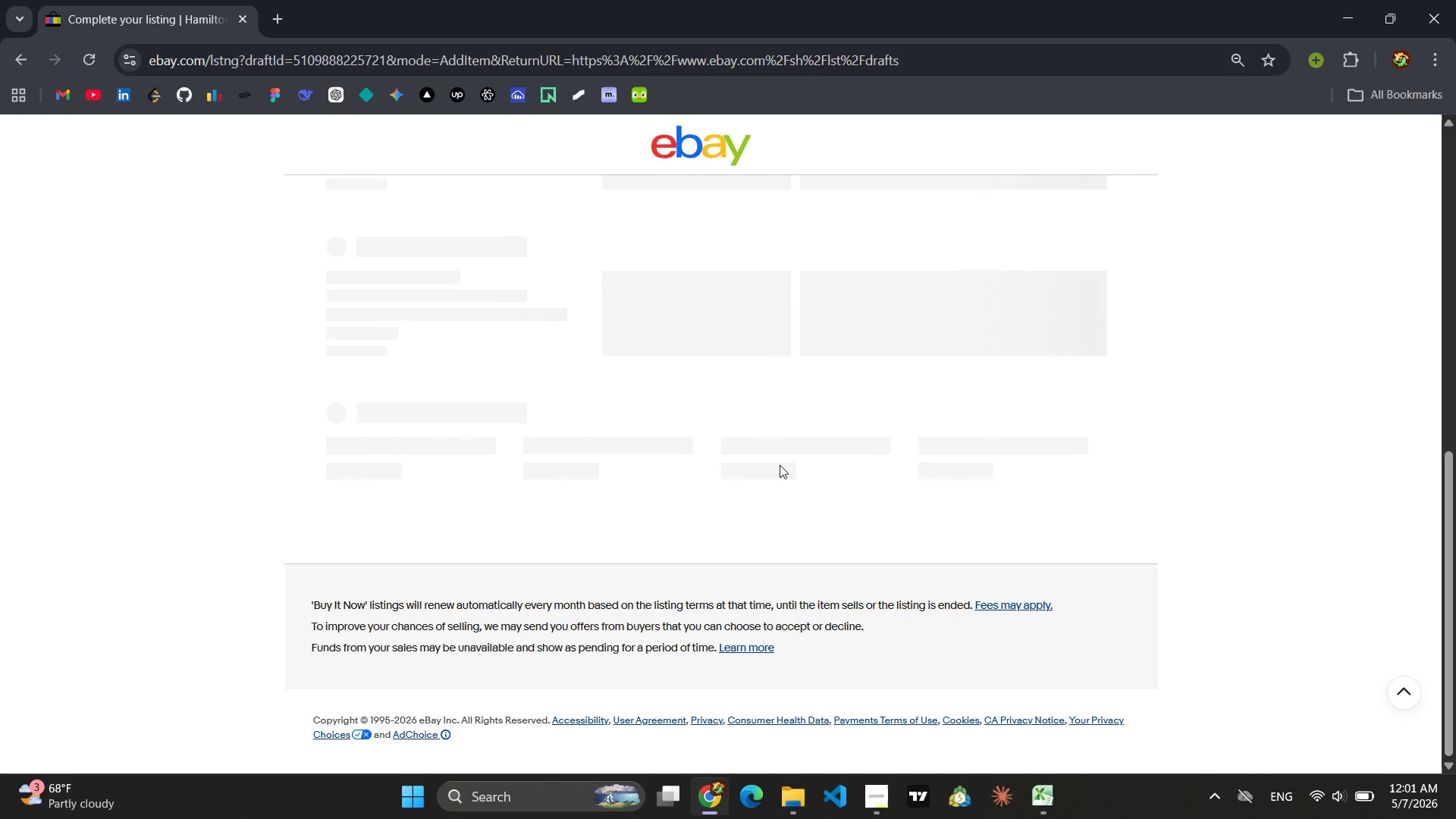 
wait(13.52)
 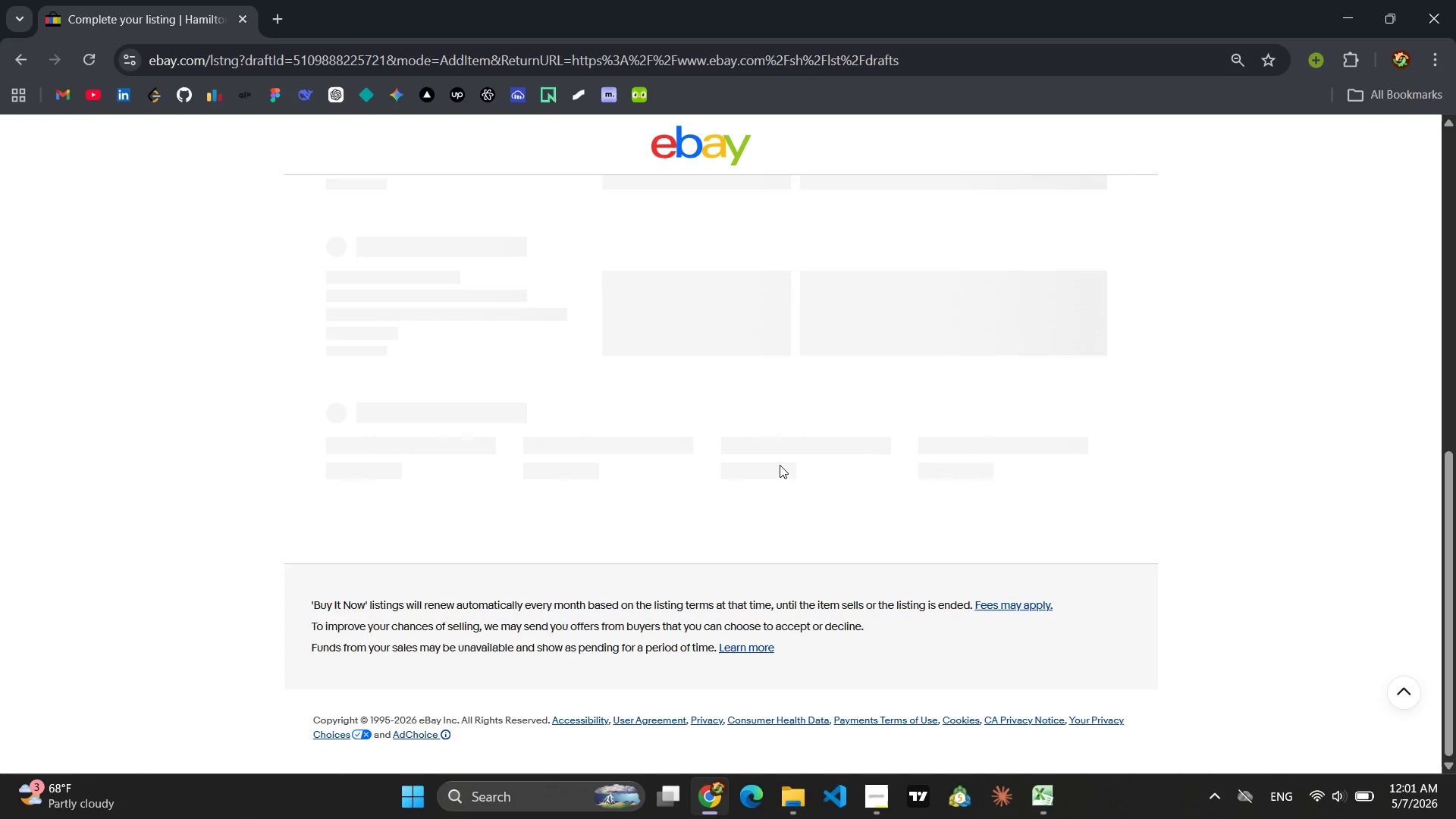 
scroll: coordinate [858, 559], scroll_direction: down, amount: 10.0
 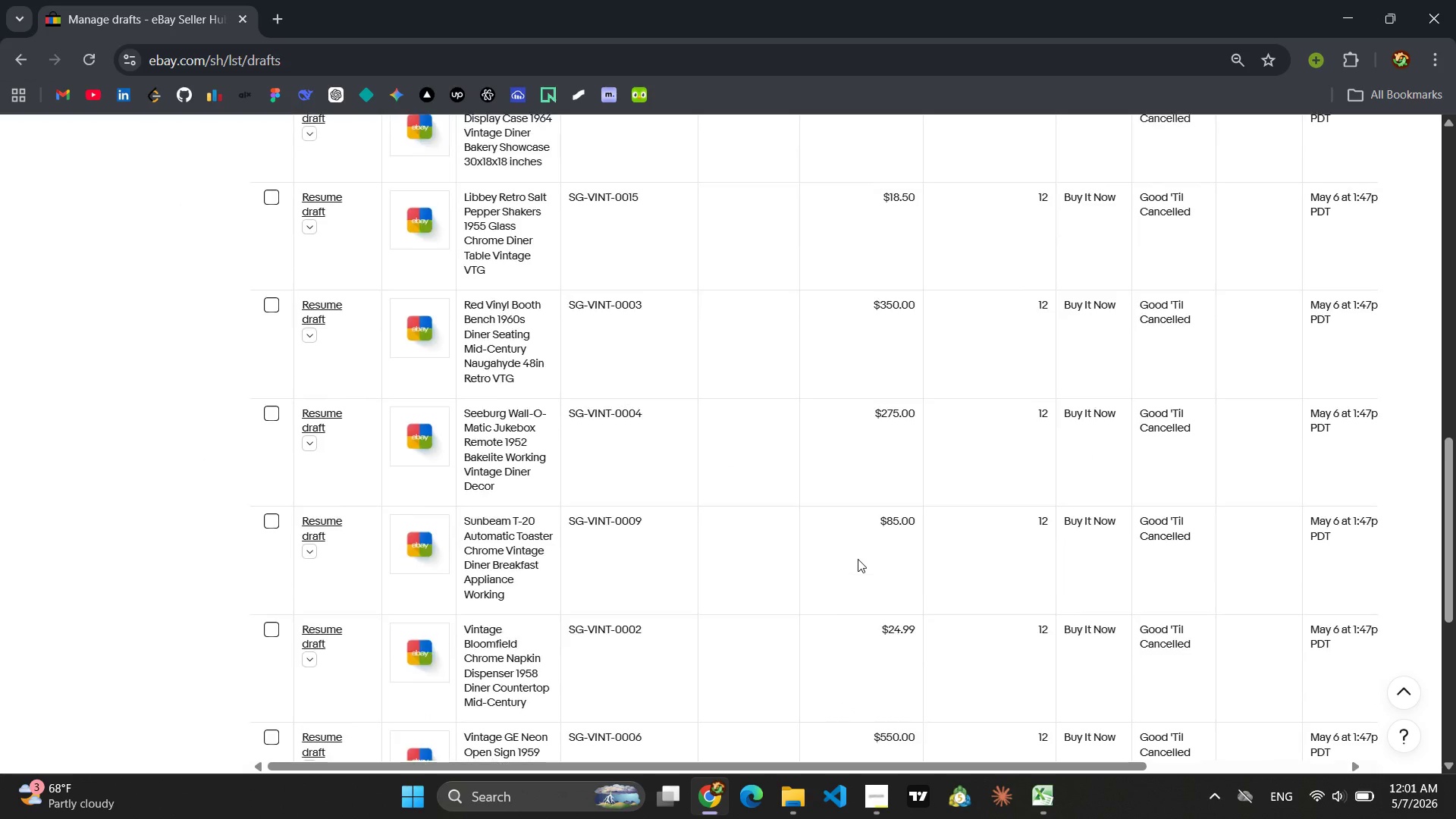 
scroll: coordinate [858, 559], scroll_direction: up, amount: 8.0
 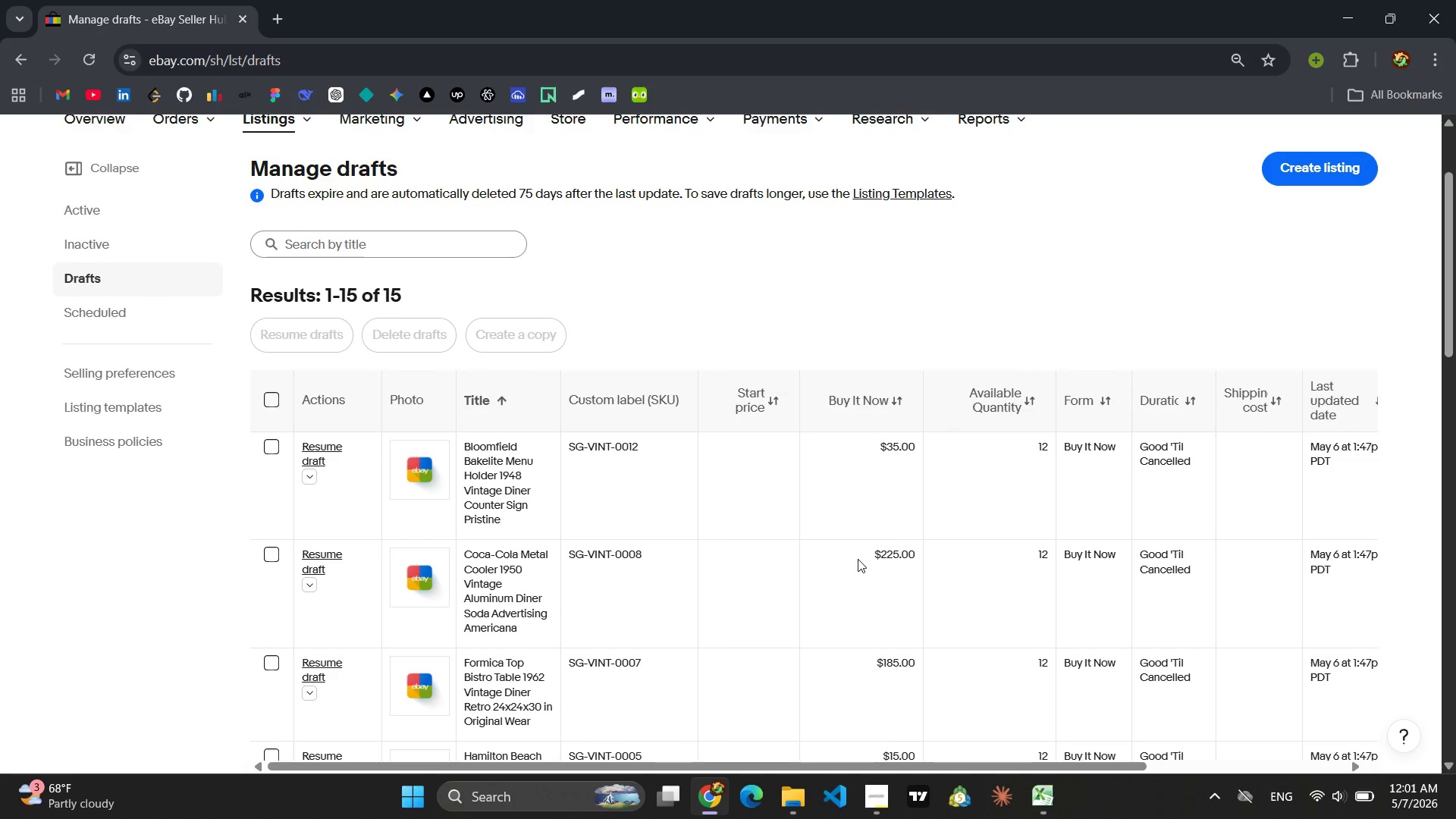 
scroll: coordinate [858, 559], scroll_direction: down, amount: 7.0
 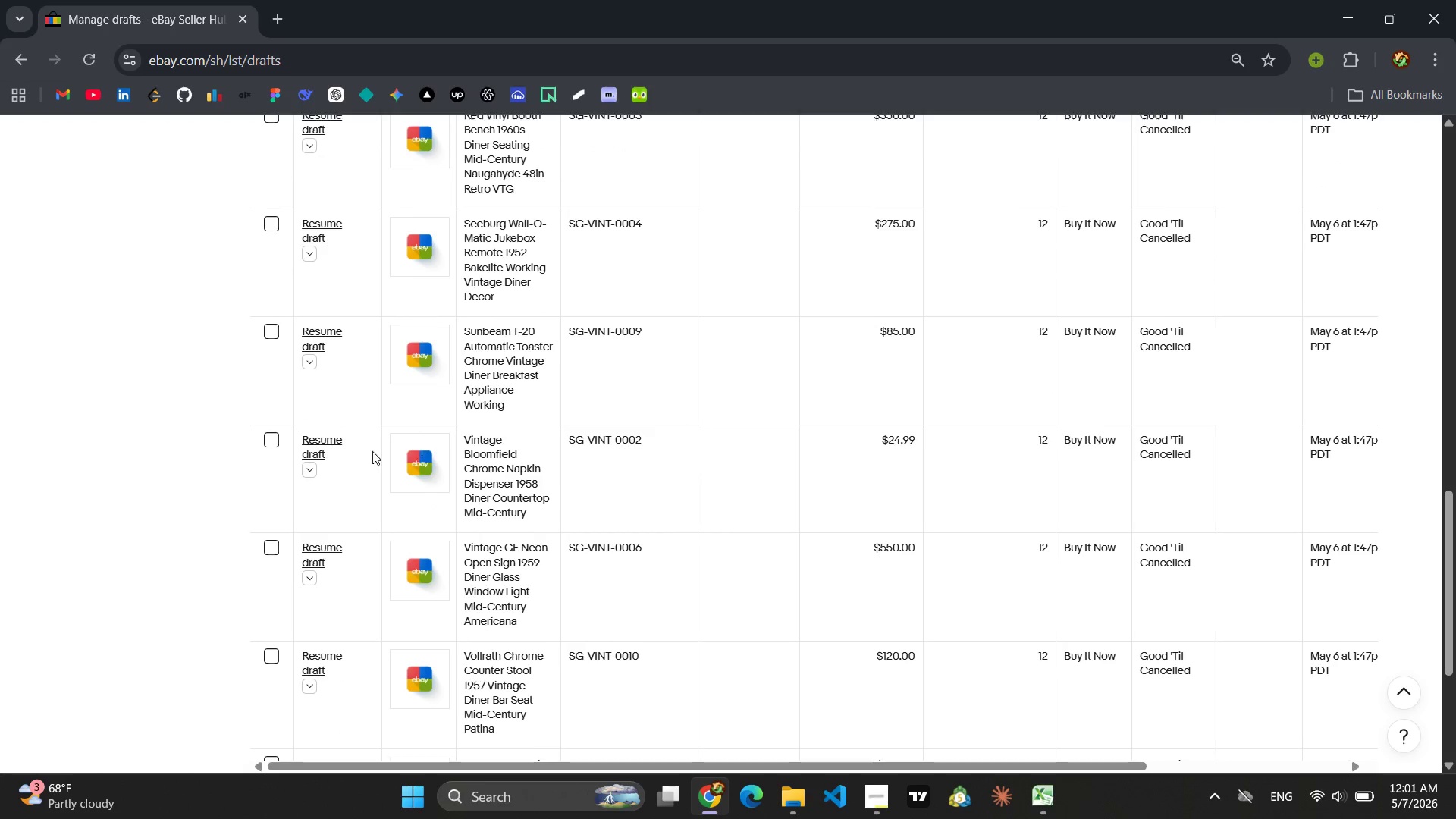 
left_click([334, 444])
 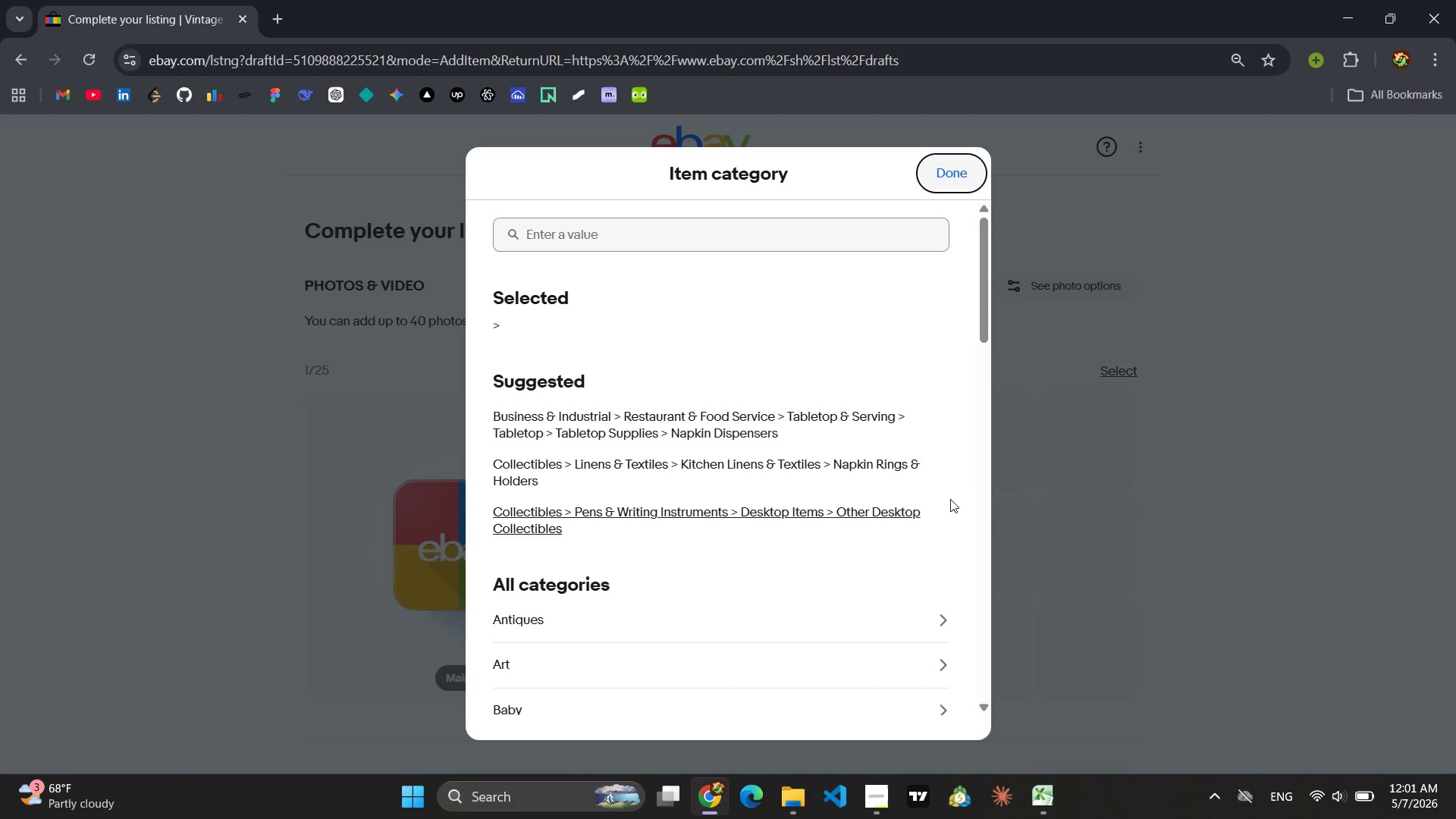 
wait(15.59)
 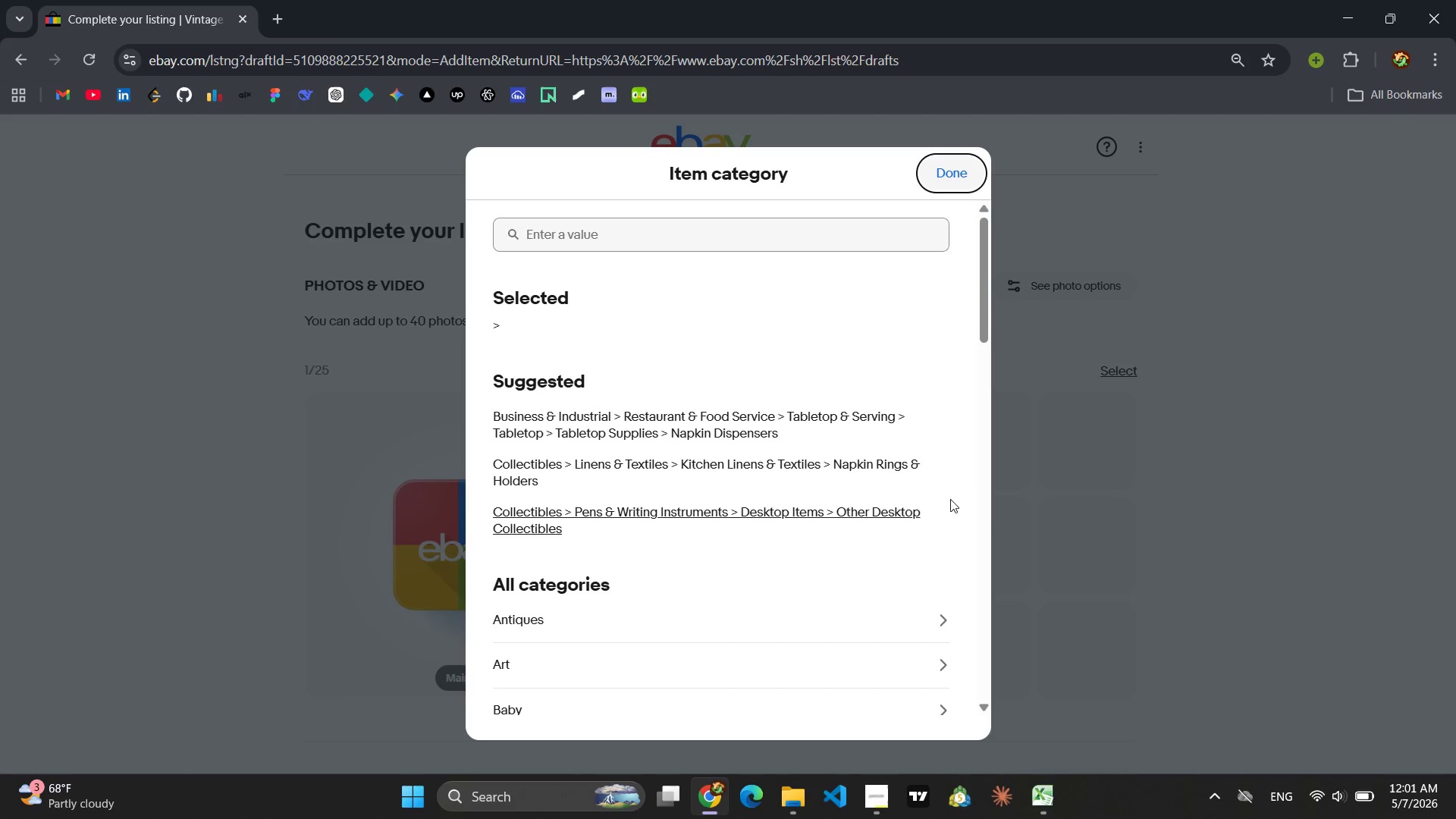 
left_click([983, 717])
 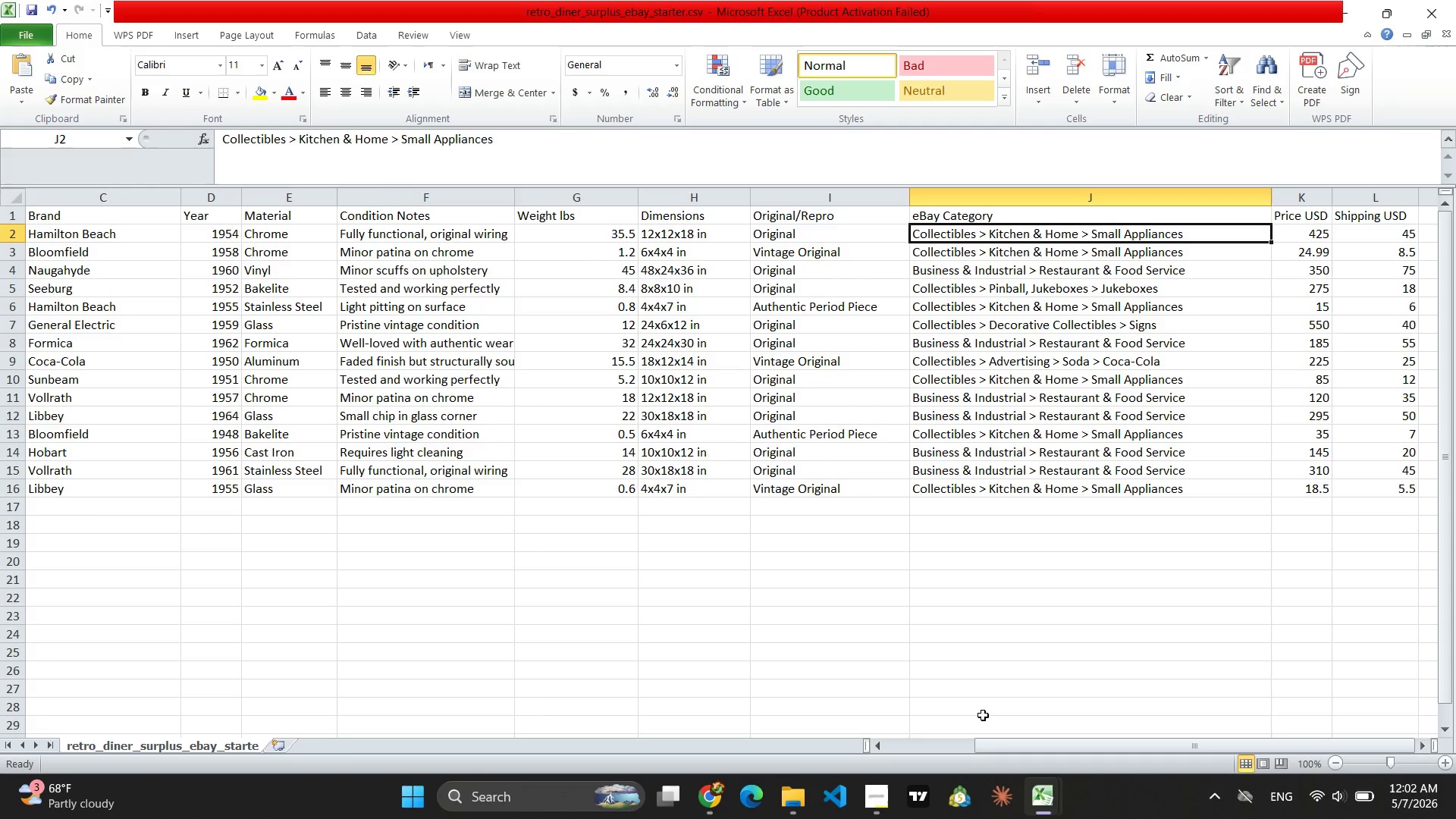 
wait(16.2)
 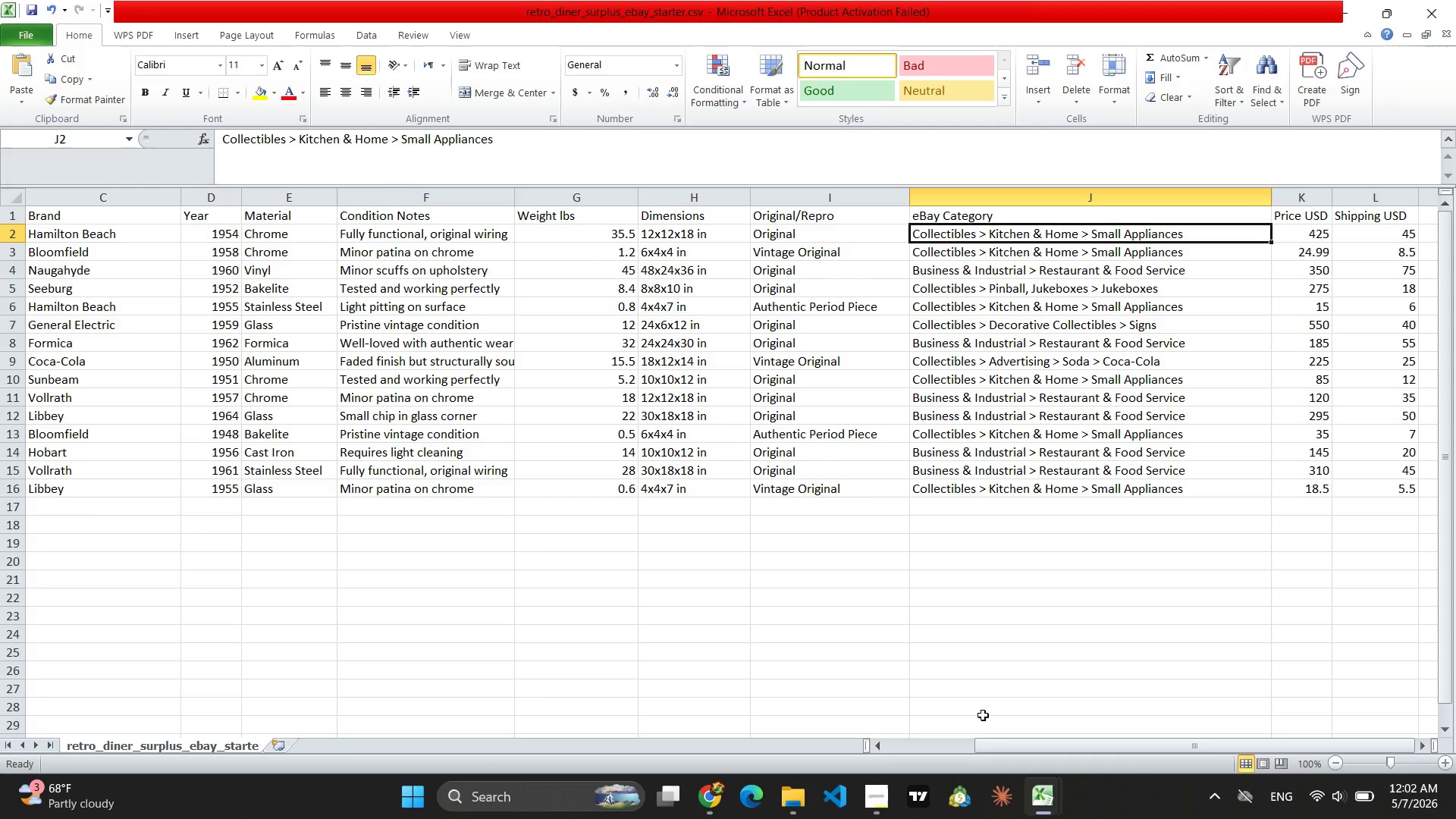 
left_click([1036, 253])
 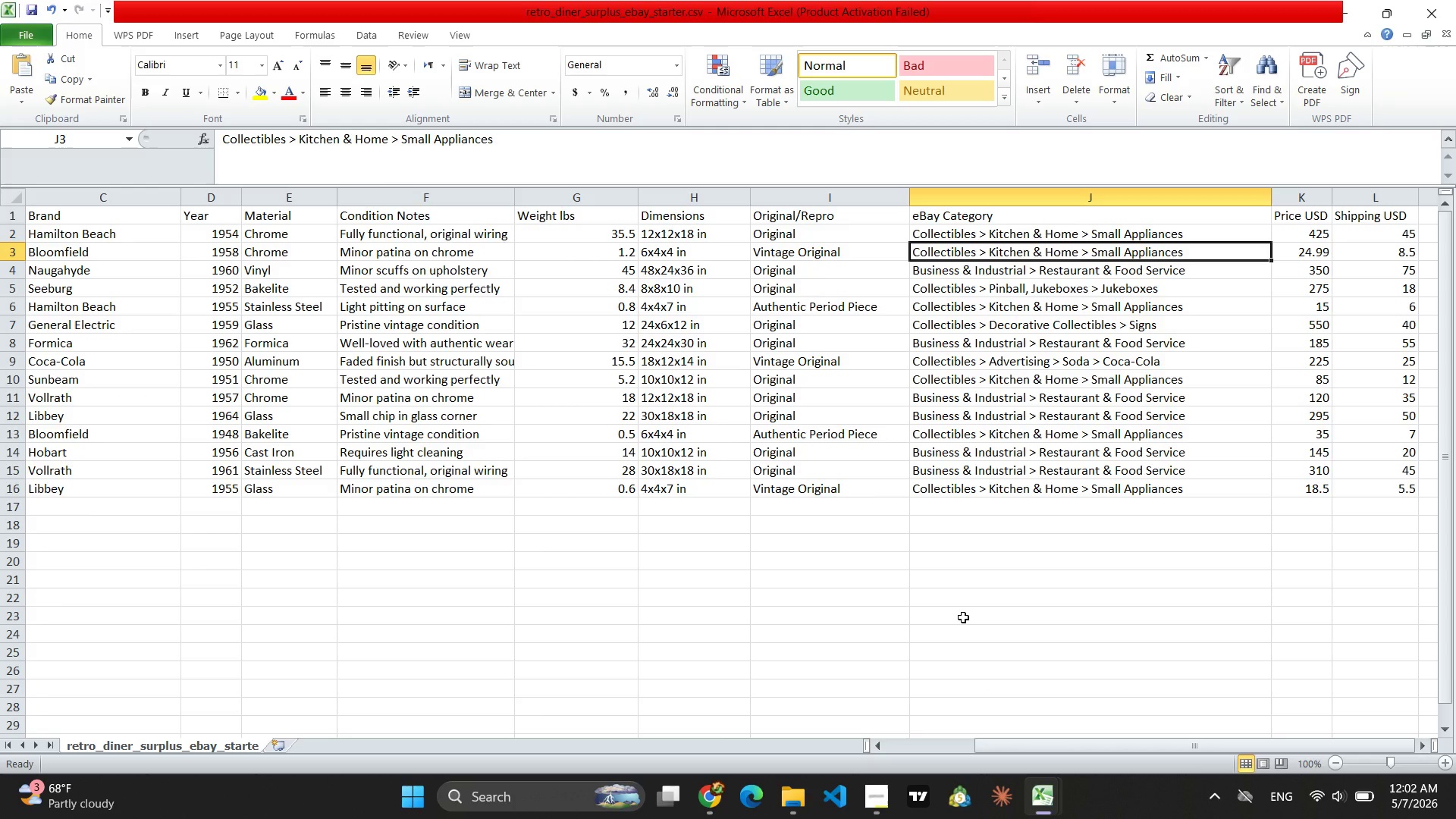 
wait(7.25)
 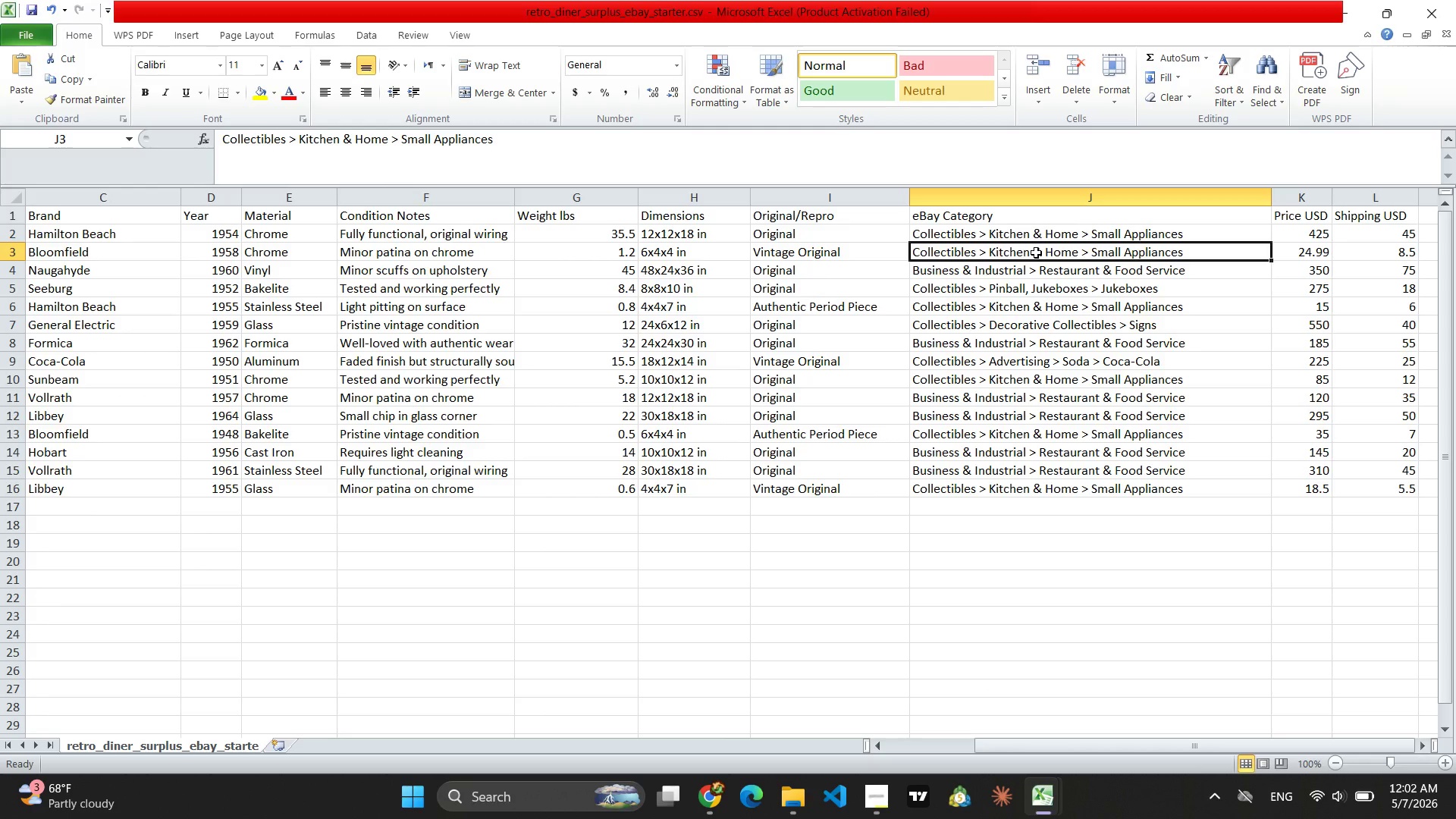 
left_click([715, 802])
 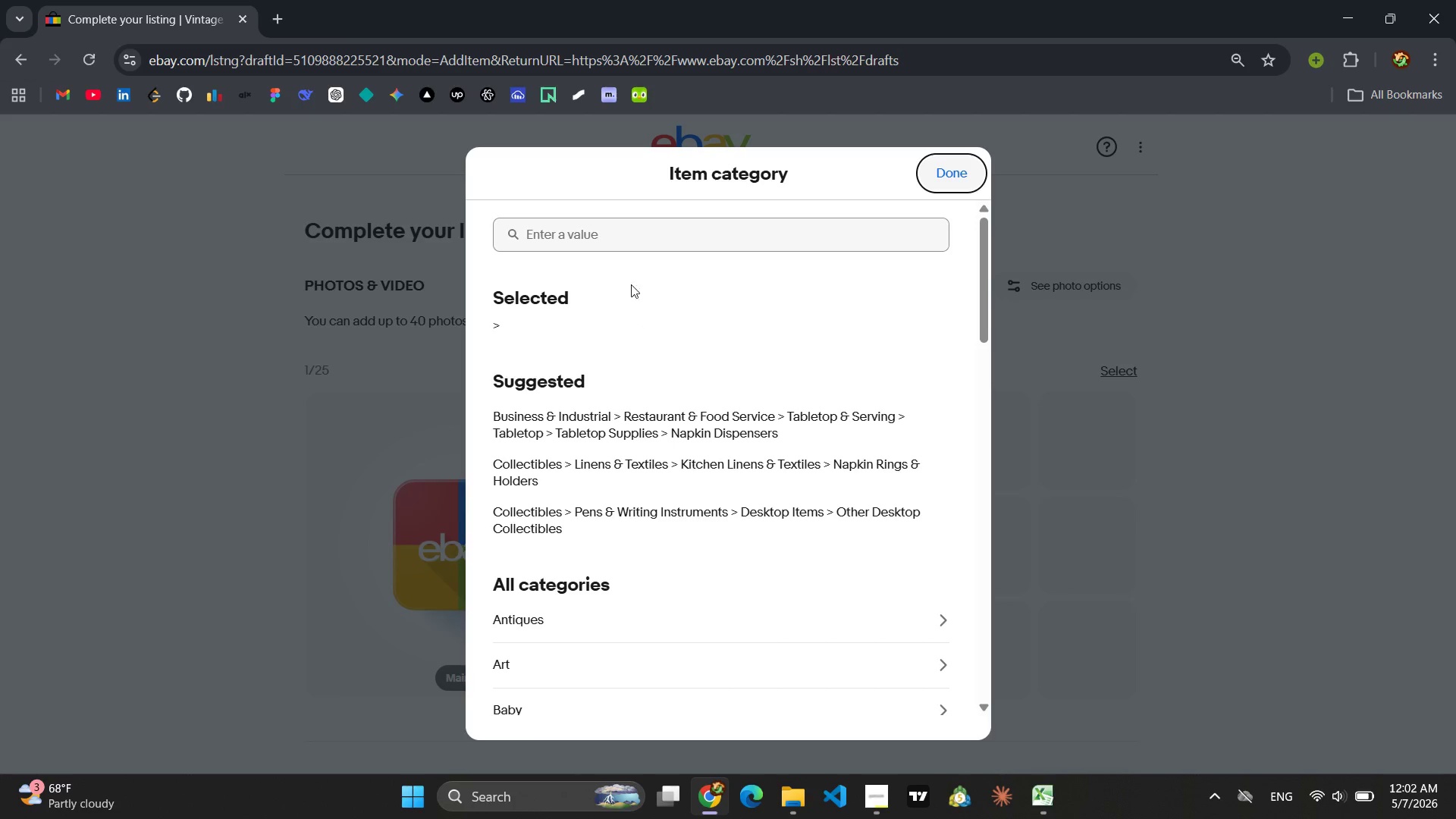 
left_click([613, 243])
 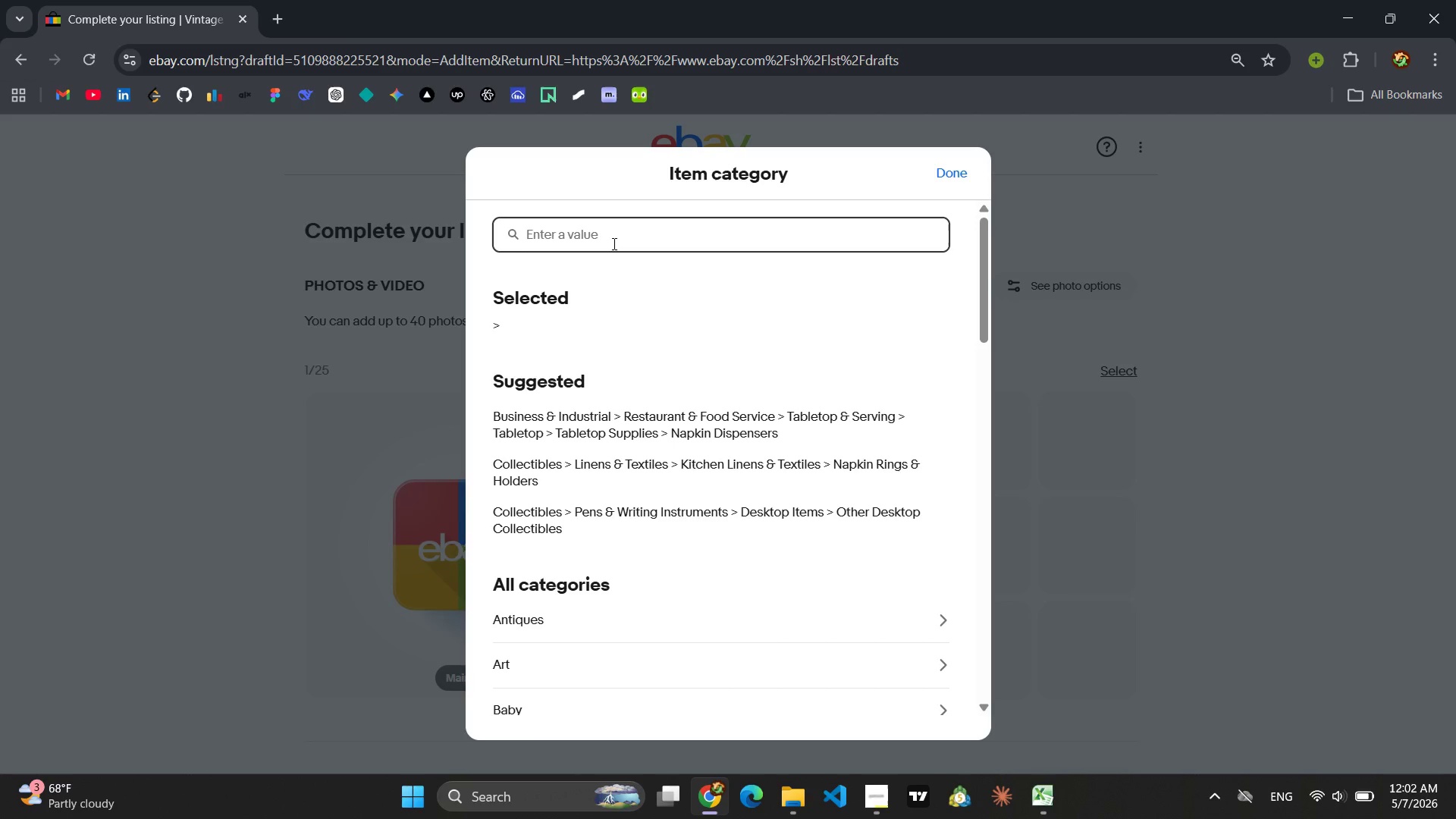 
type(ktic)
key(Backspace)
key(Backspace)
key(Backspace)
type(itchen)
 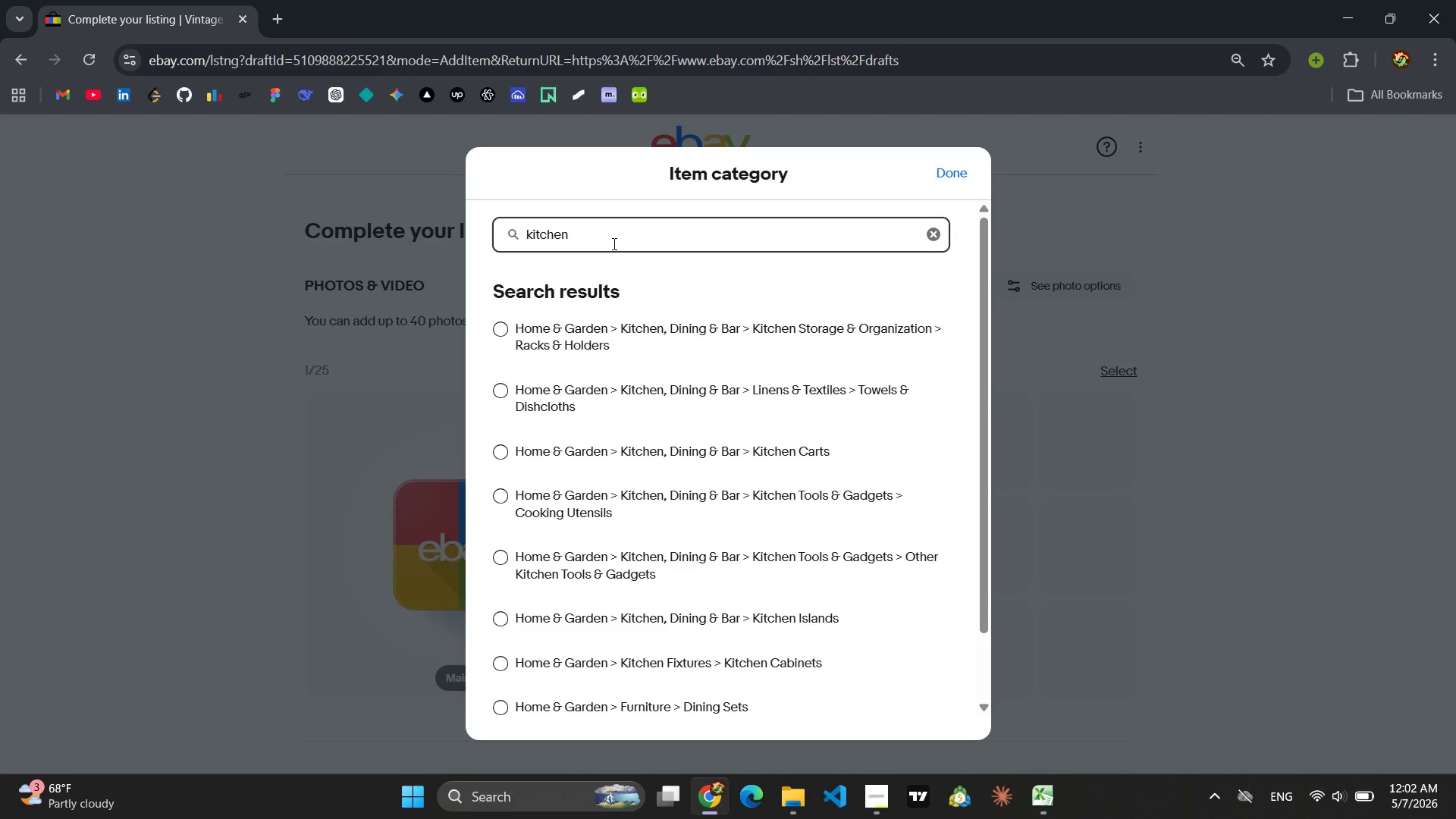 
wait(9.97)
 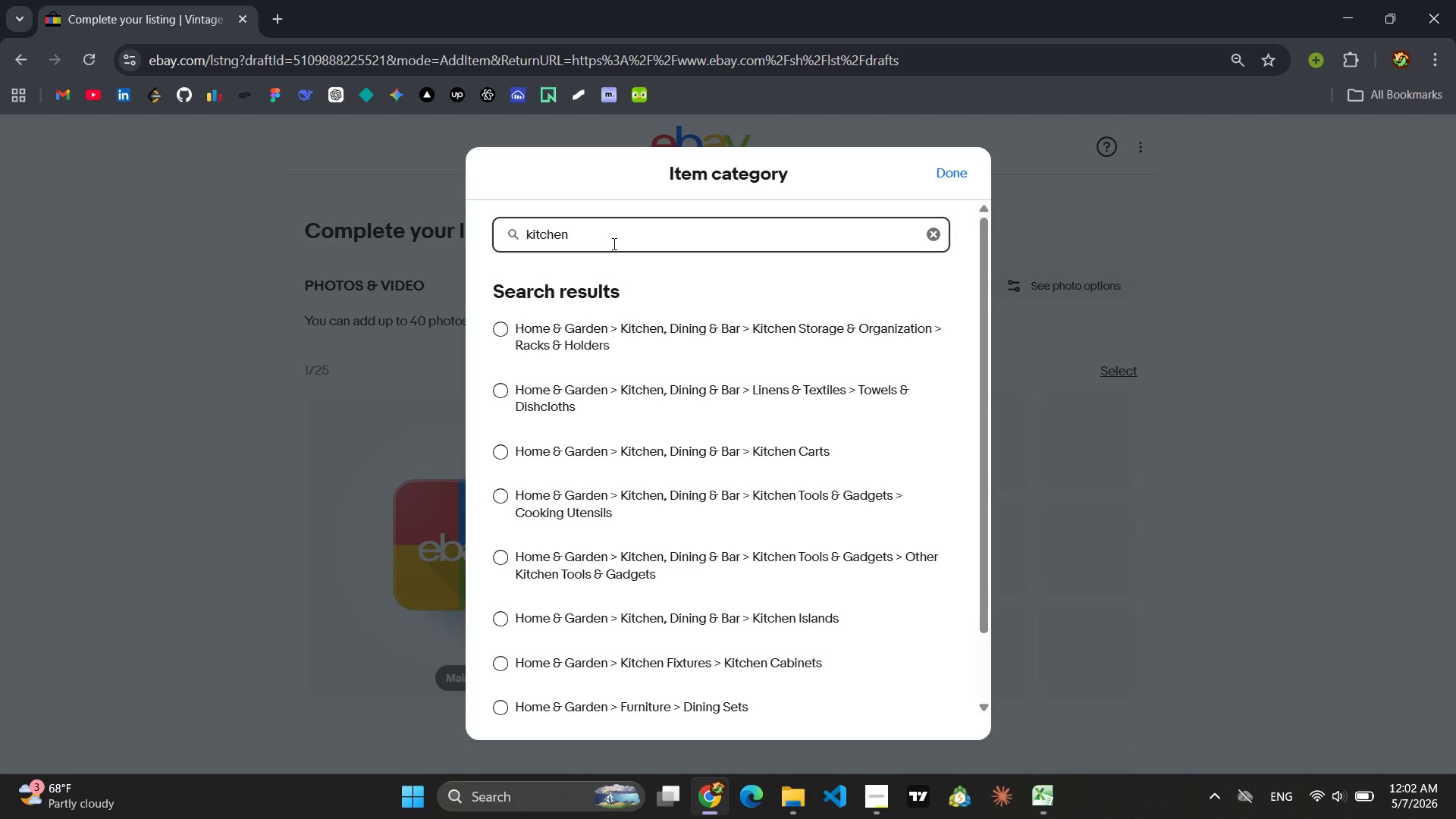 
mouse_move([1018, 729])
 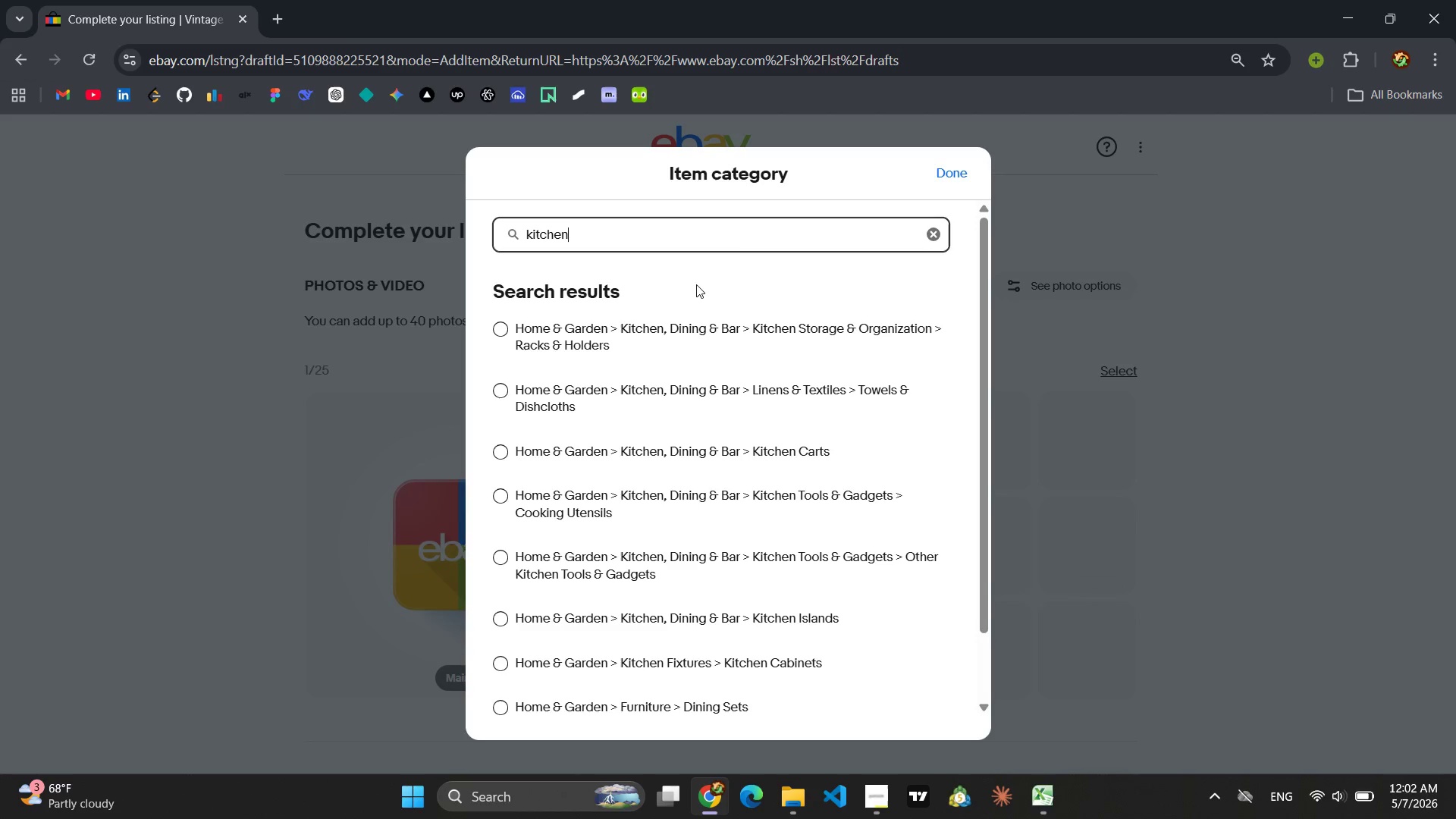 
hold_key(key=Backspace, duration=0.83)
 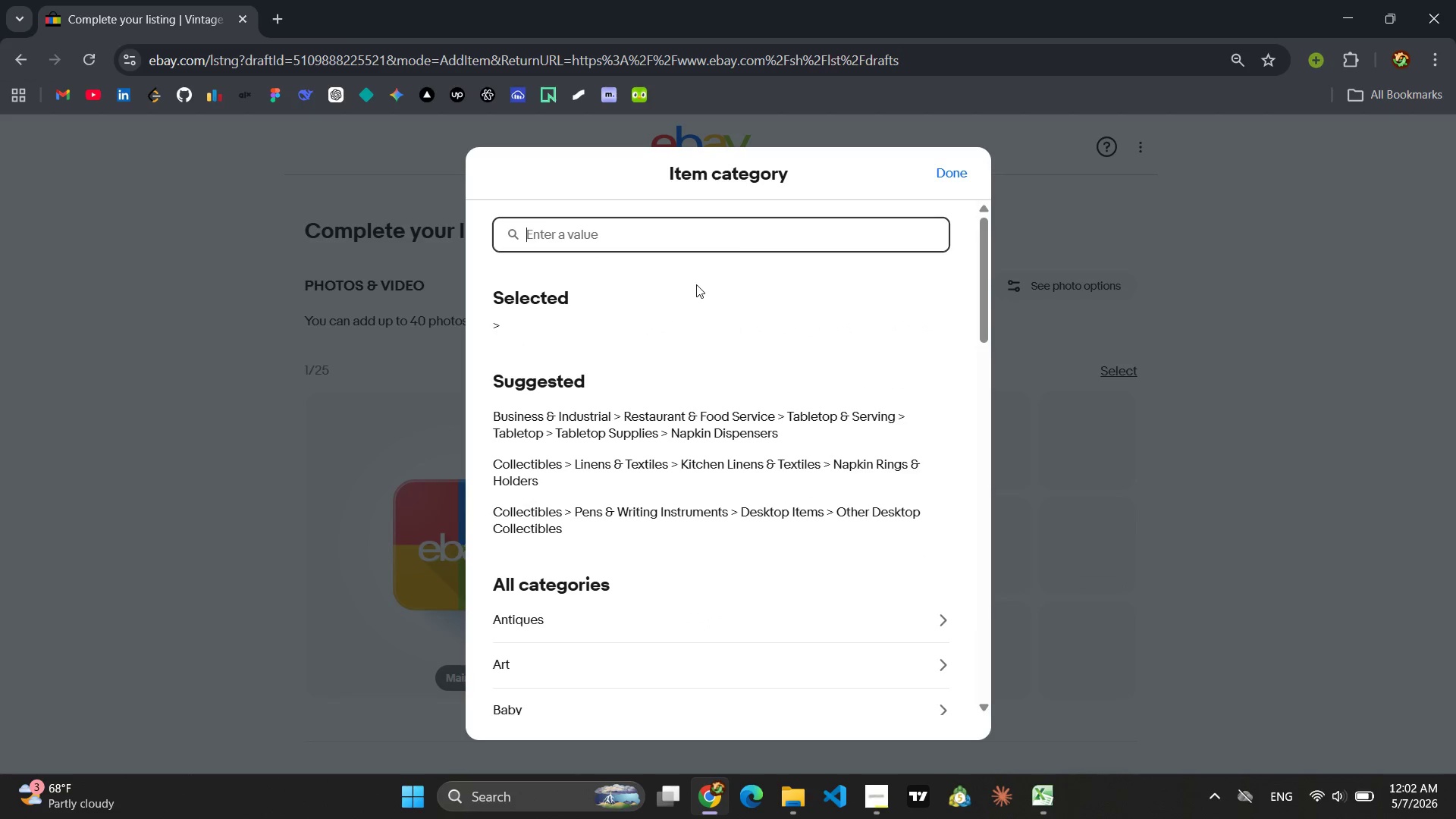 
type(small applience )
 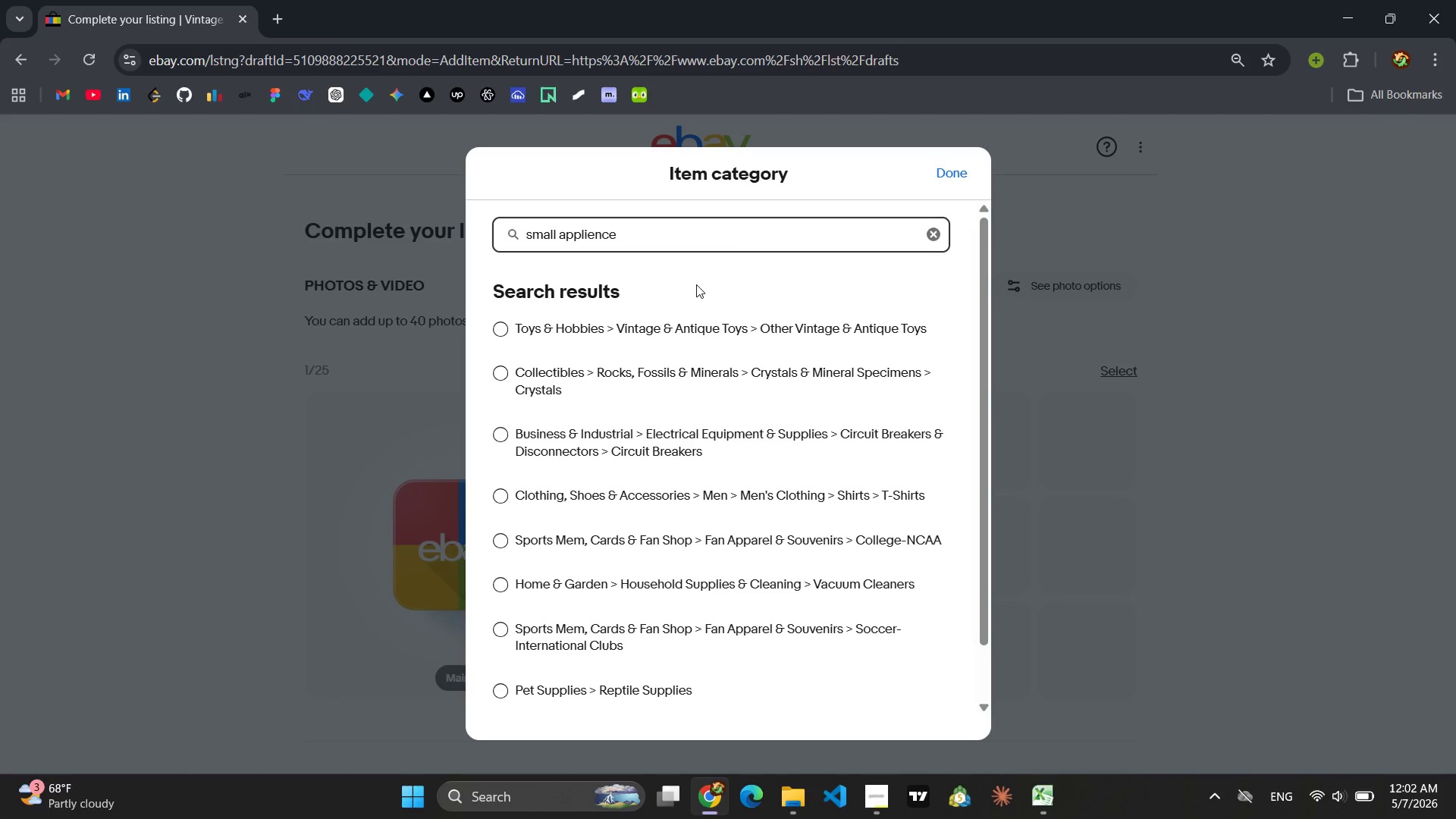 
wait(8.84)
 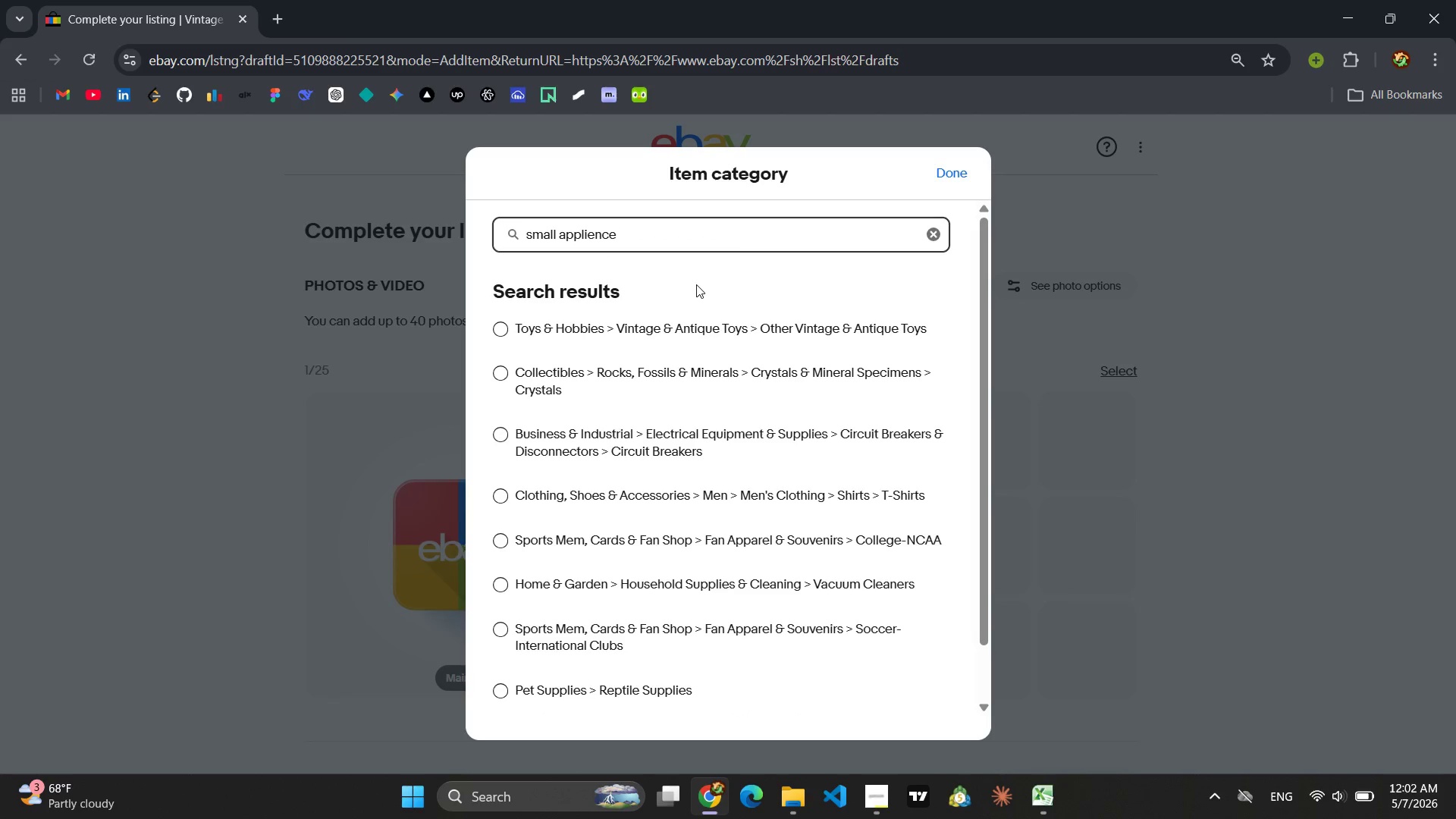 
left_click([1009, 717])
 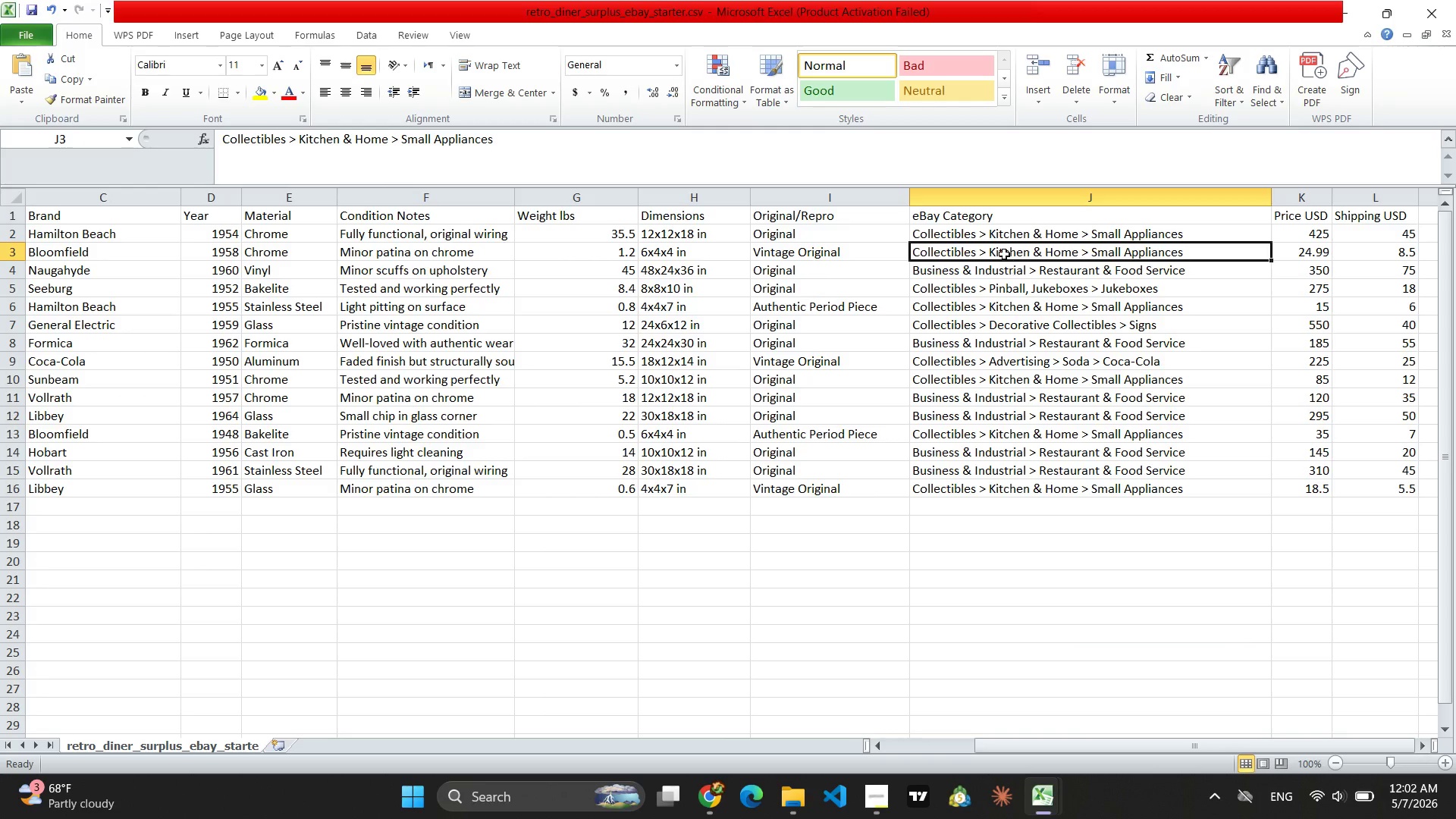 
left_click([1004, 254])
 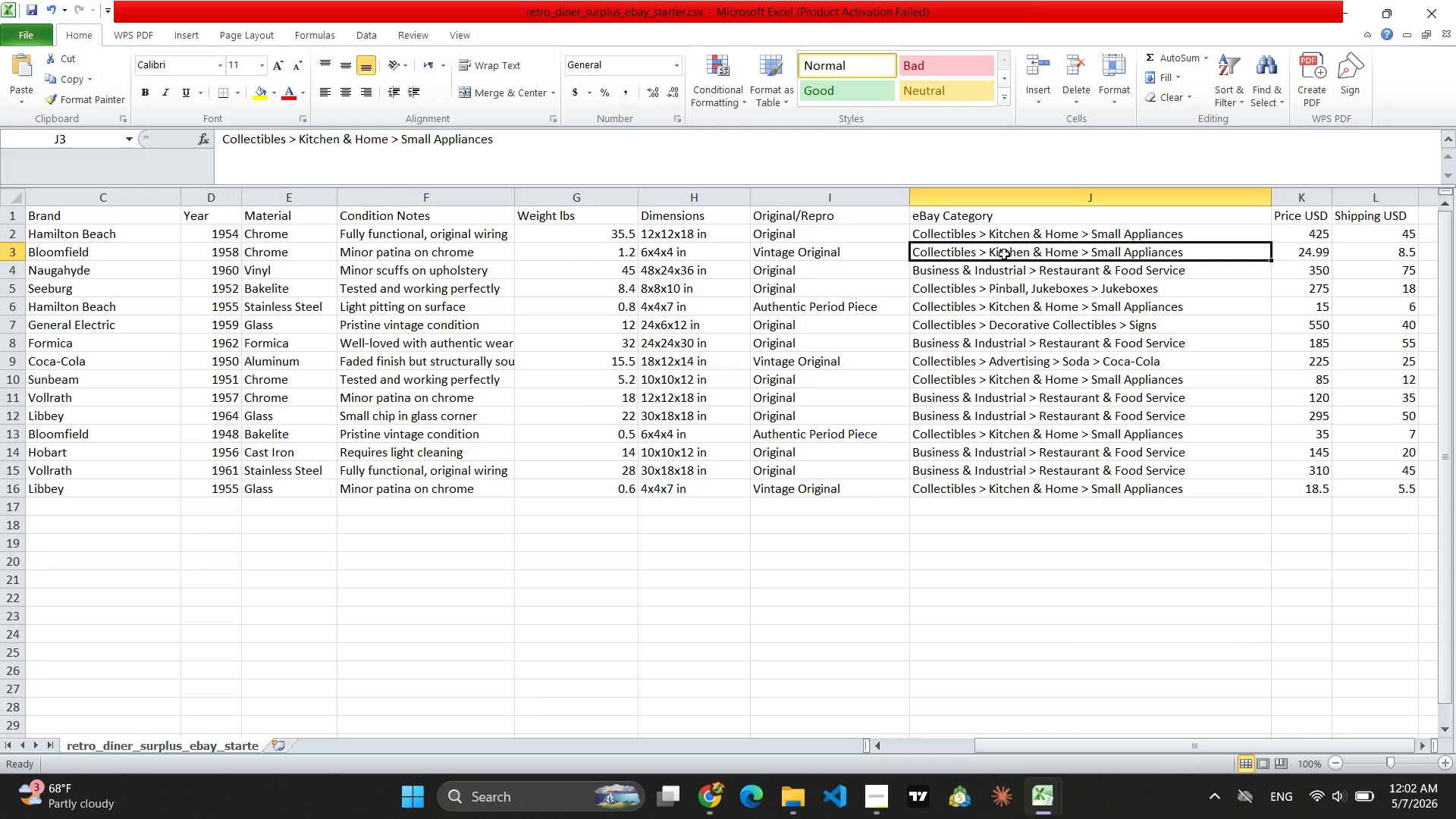 
key(Control+C)
 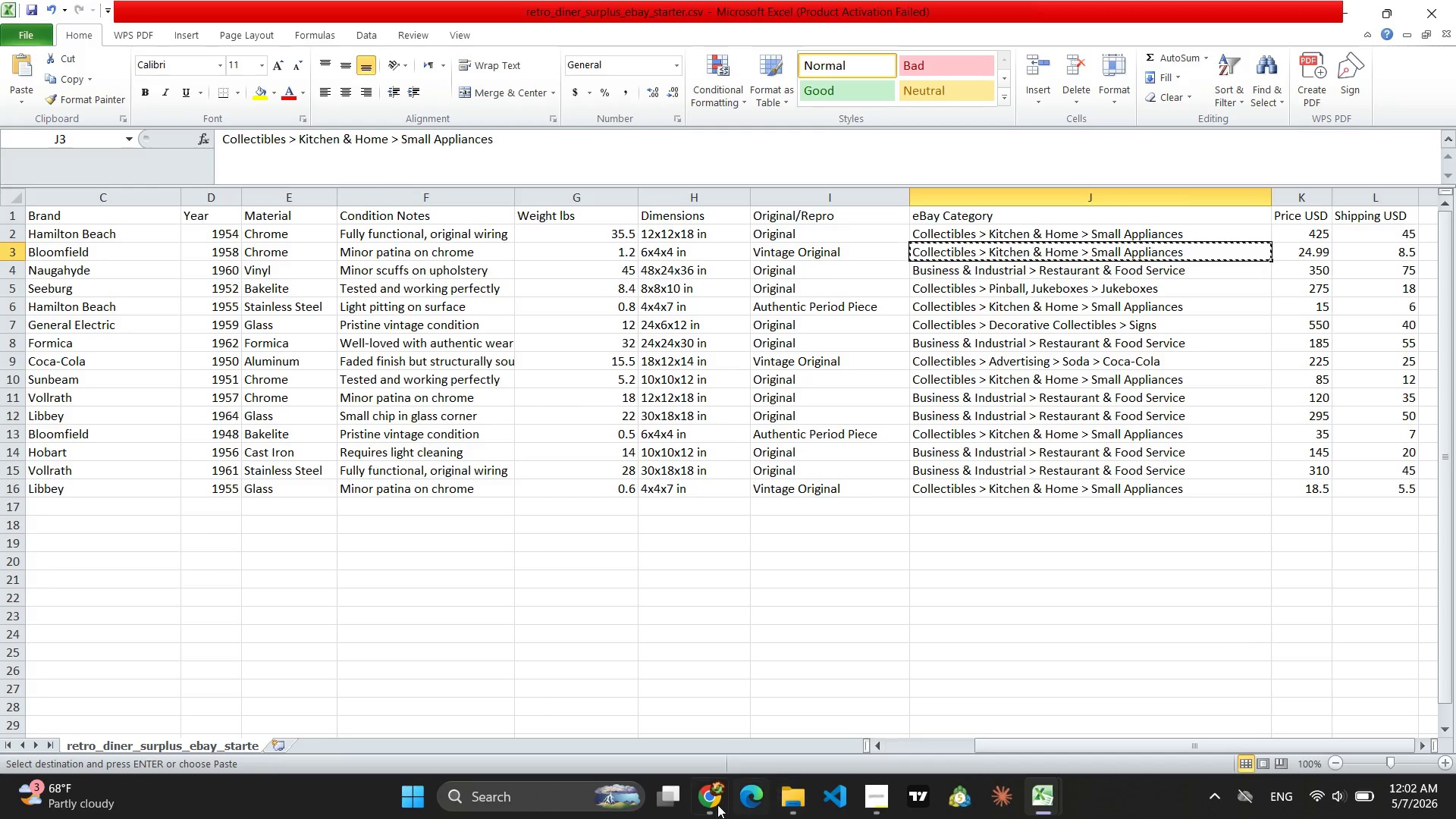 
left_click([717, 805])
 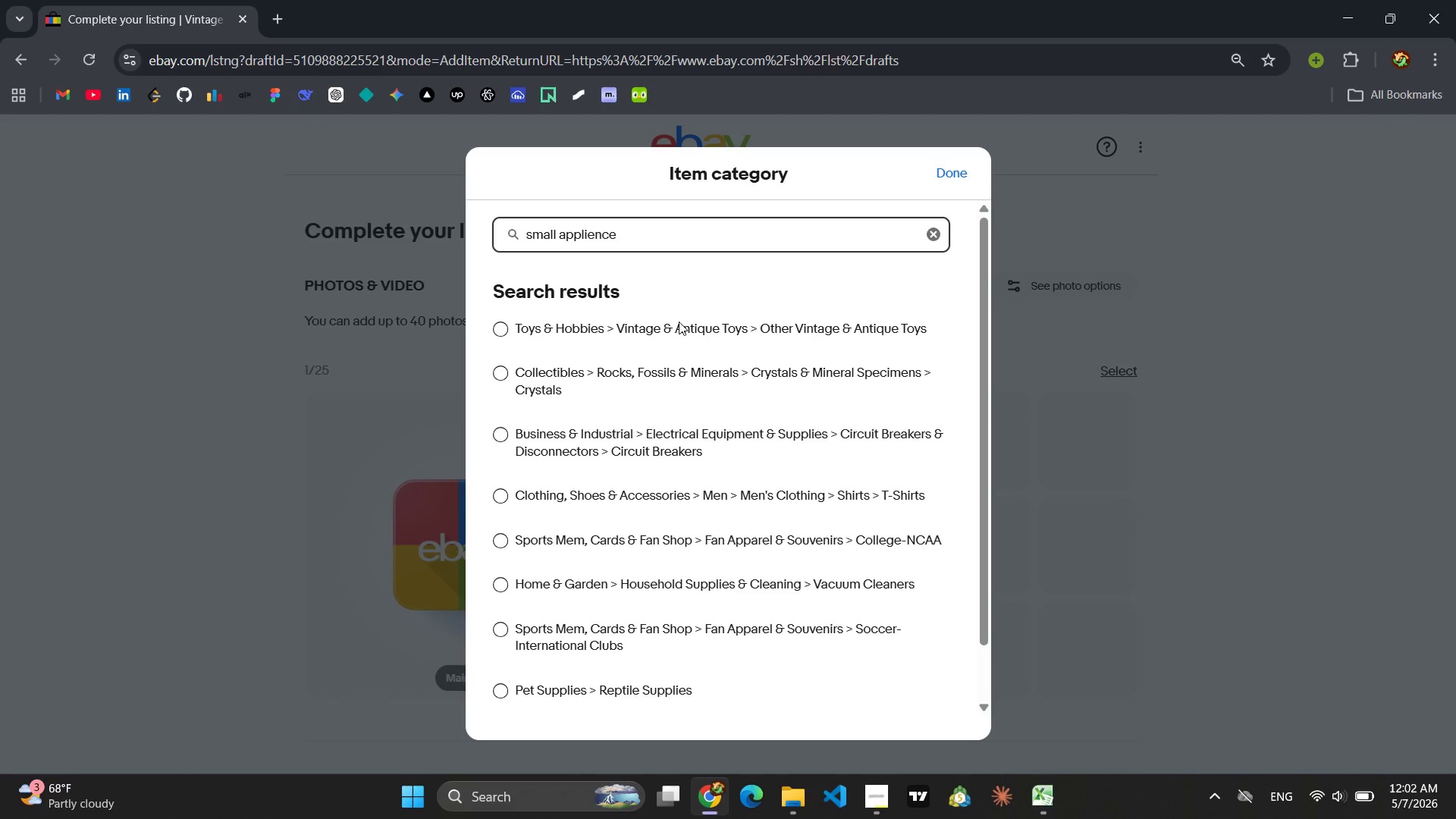 
key(Control+A)
 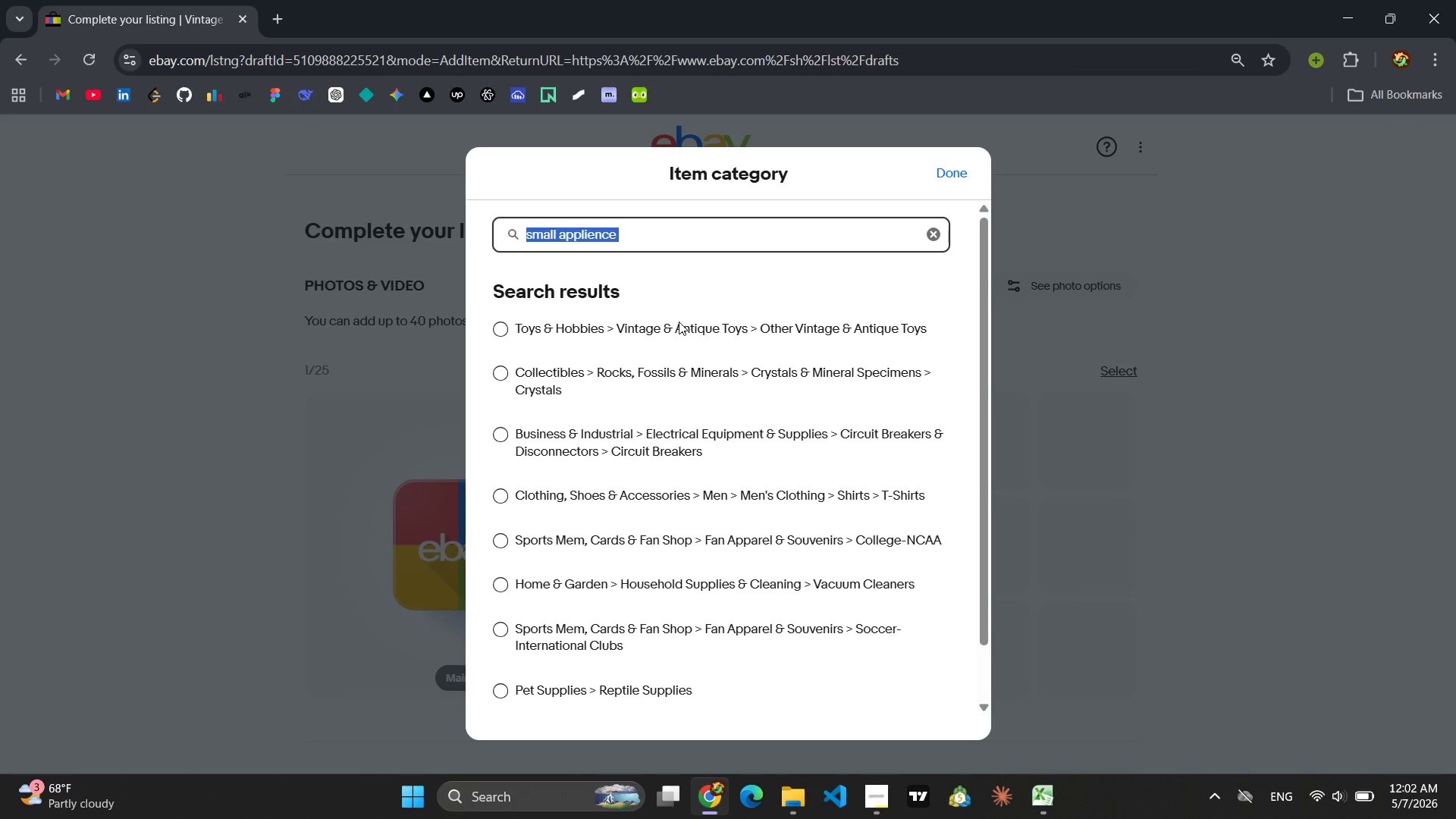 
key(Control+V)
 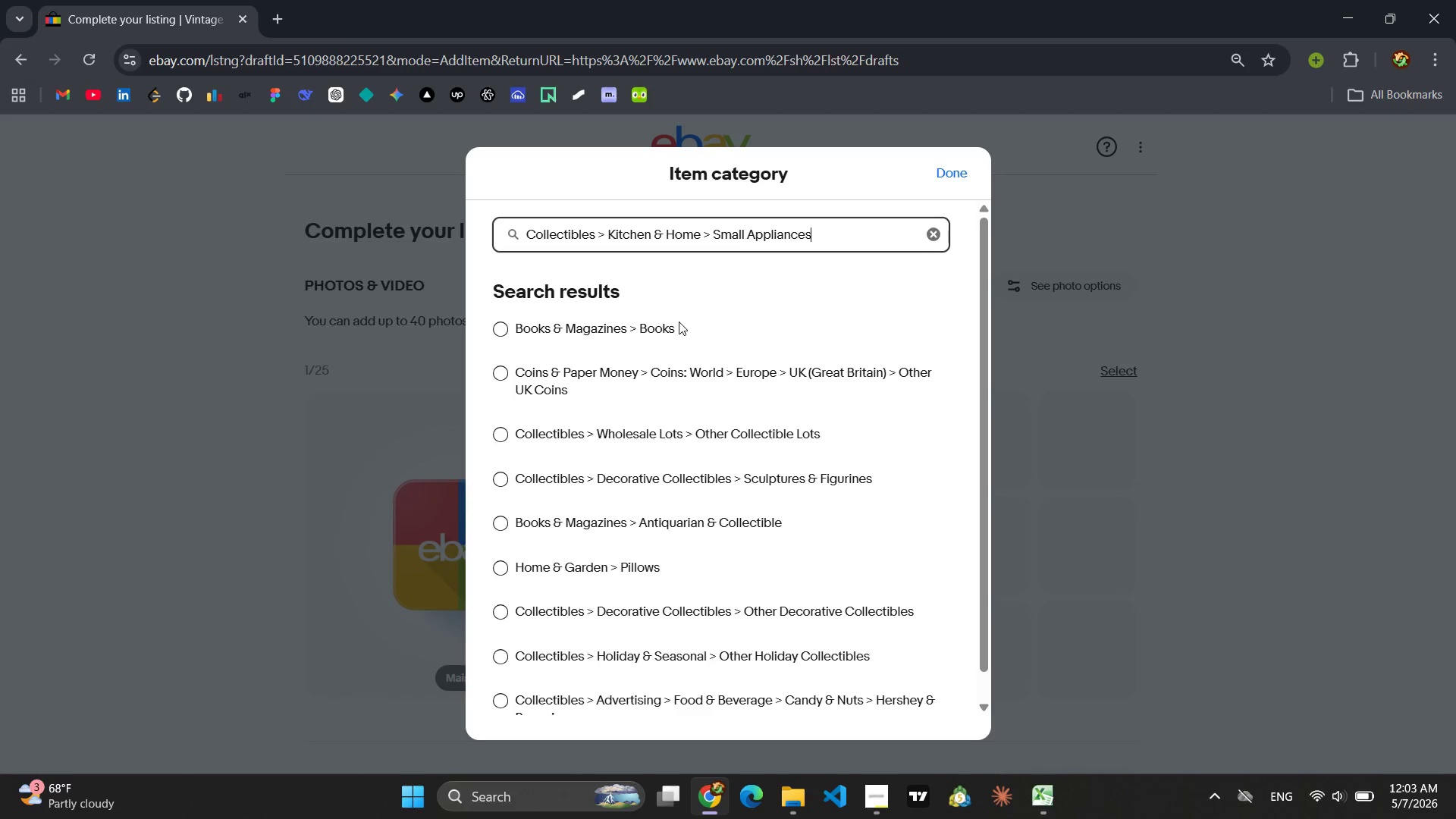 
scroll: coordinate [679, 322], scroll_direction: down, amount: 5.0
 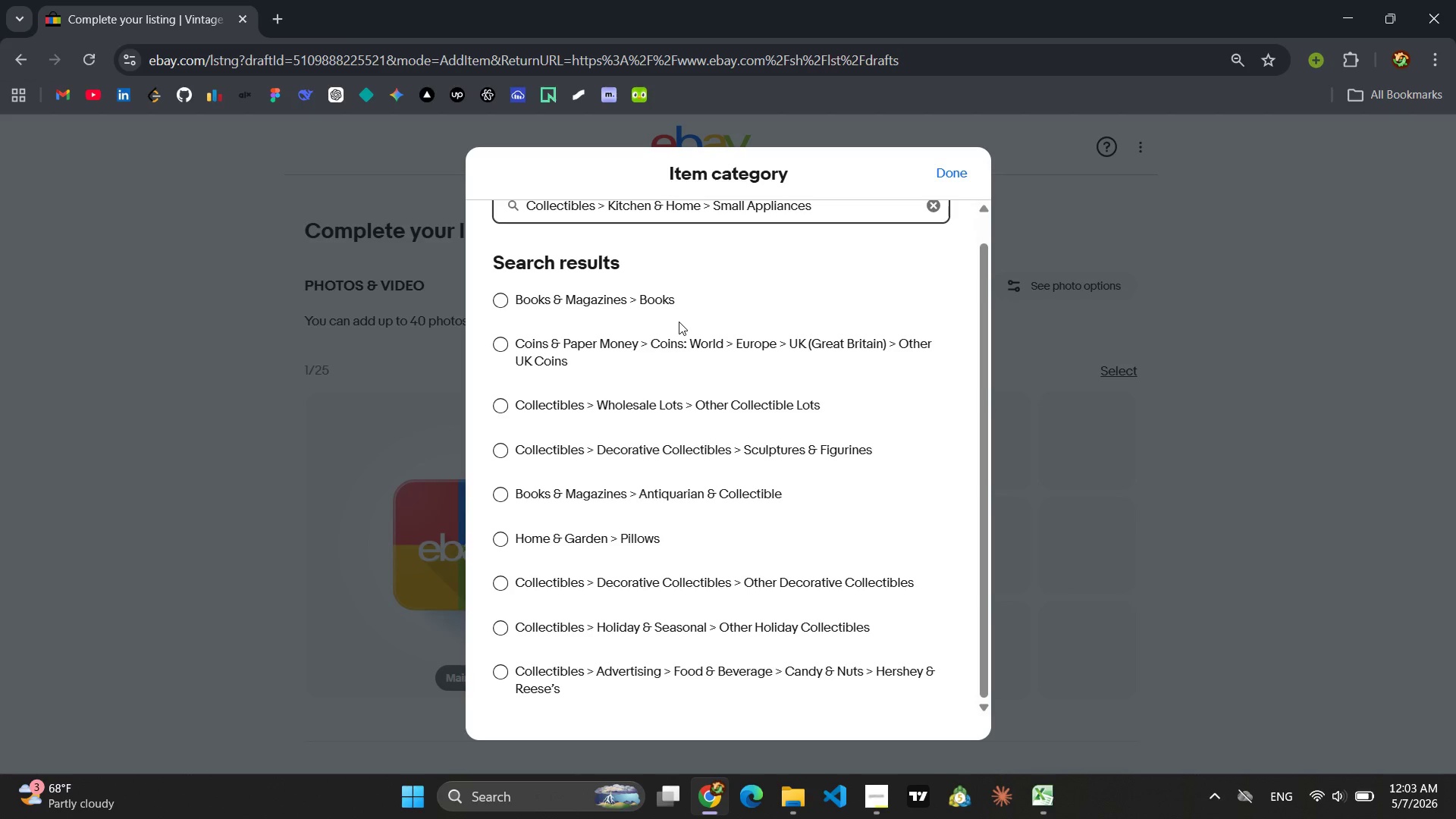 
scroll: coordinate [679, 322], scroll_direction: up, amount: 5.0
 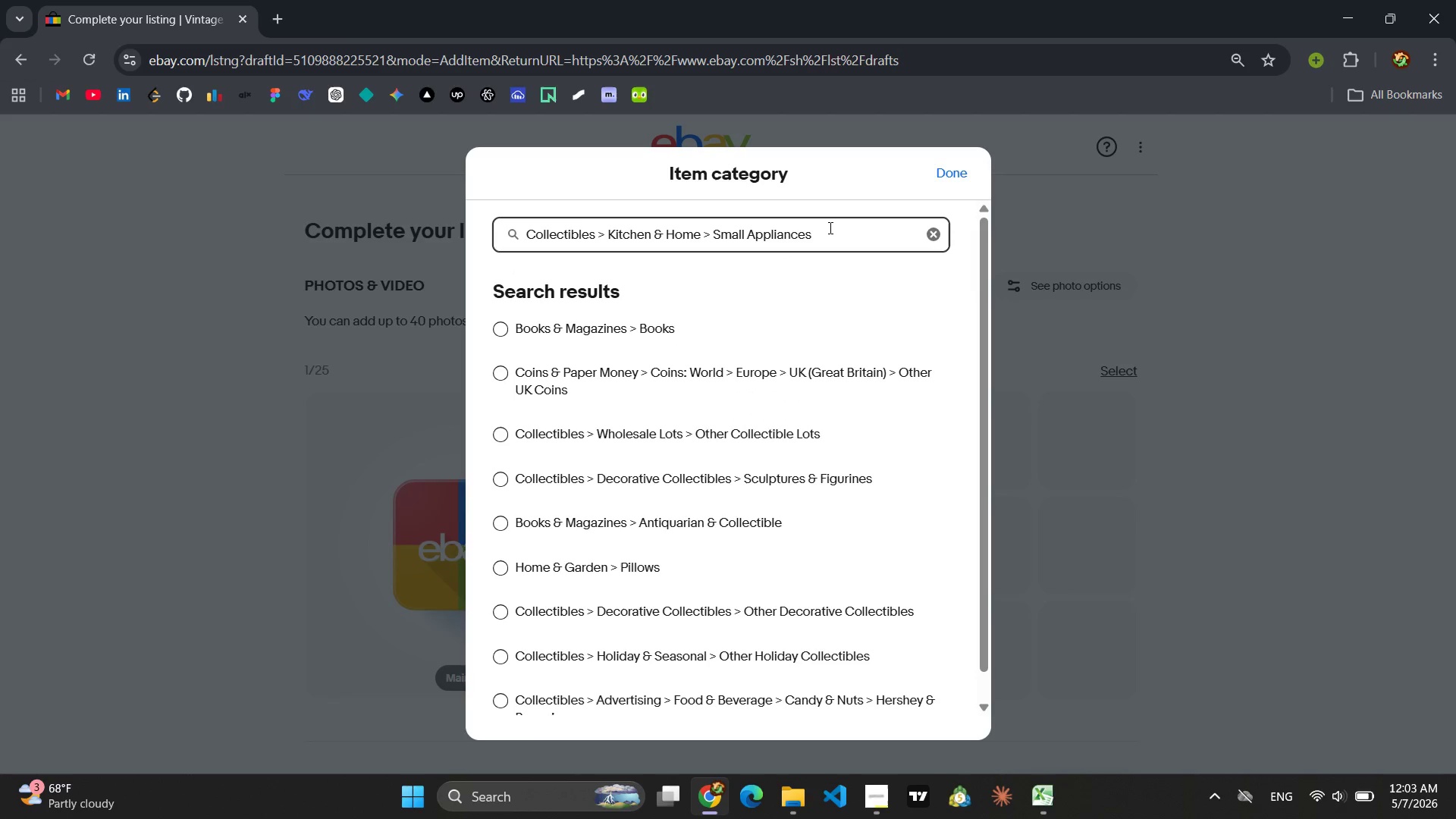 
left_click_drag(start_coordinate=[829, 228], to_coordinate=[711, 233])
 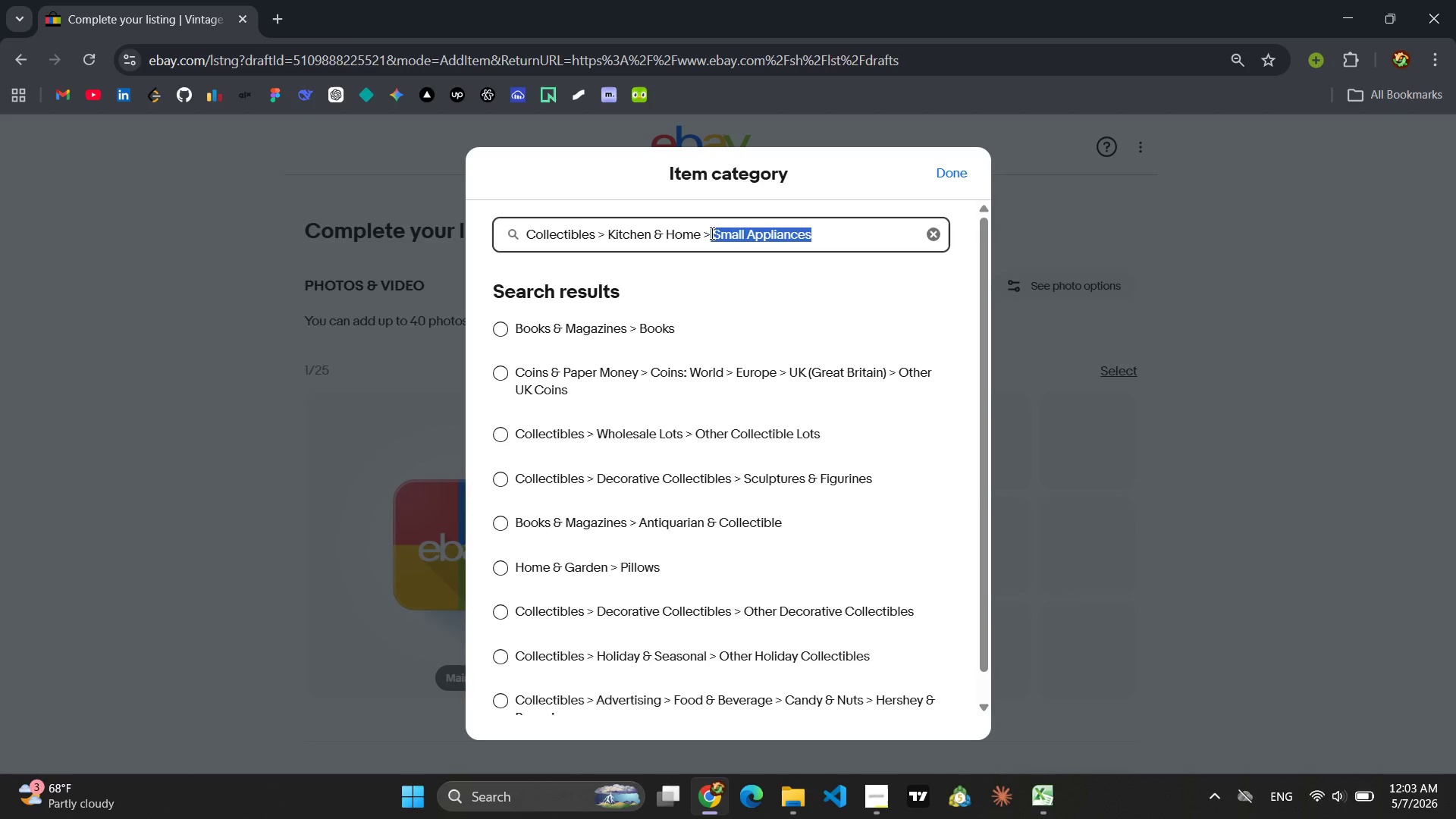 
key(Backspace)
 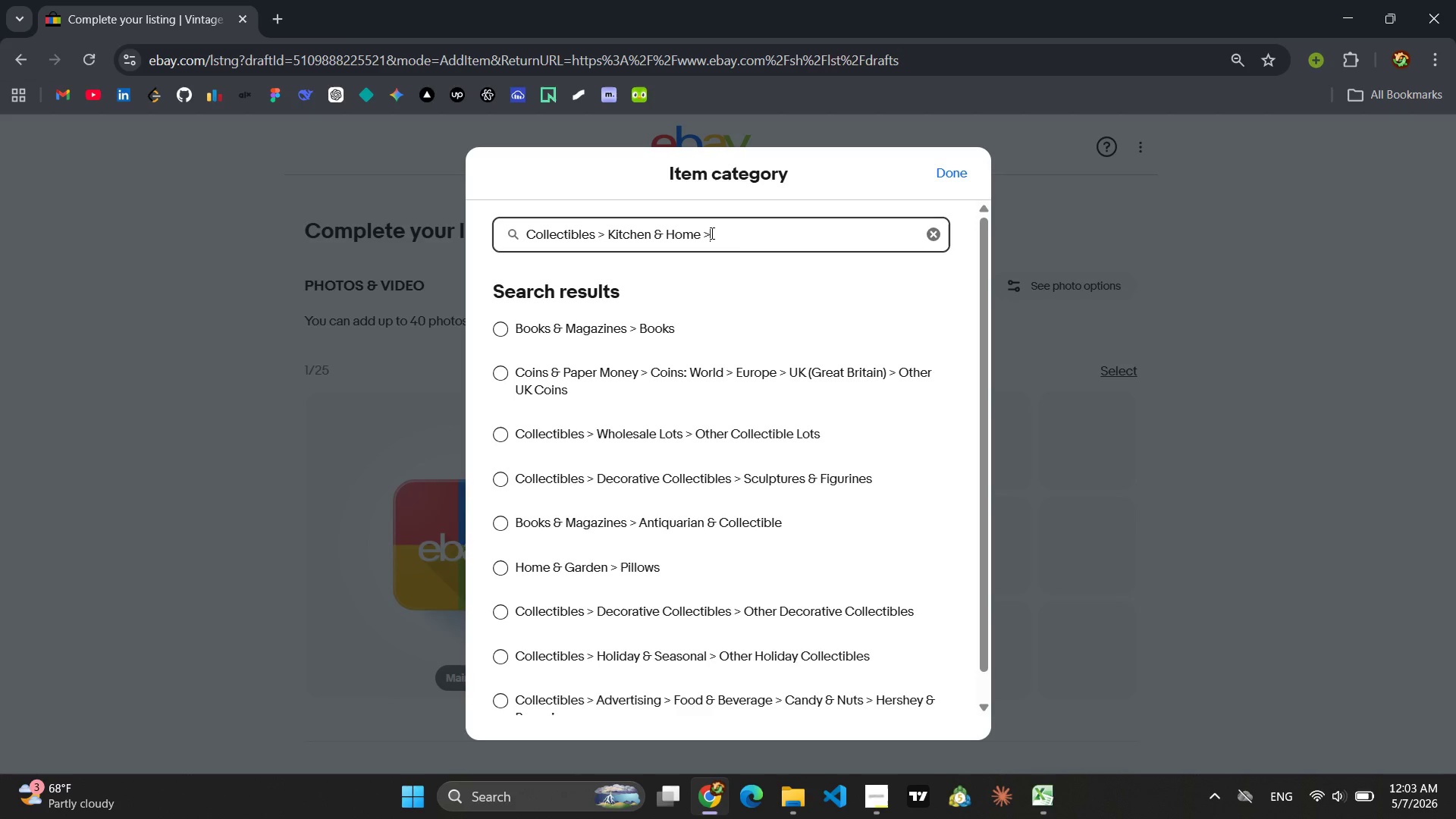 
scroll: coordinate [671, 433], scroll_direction: down, amount: 6.0
 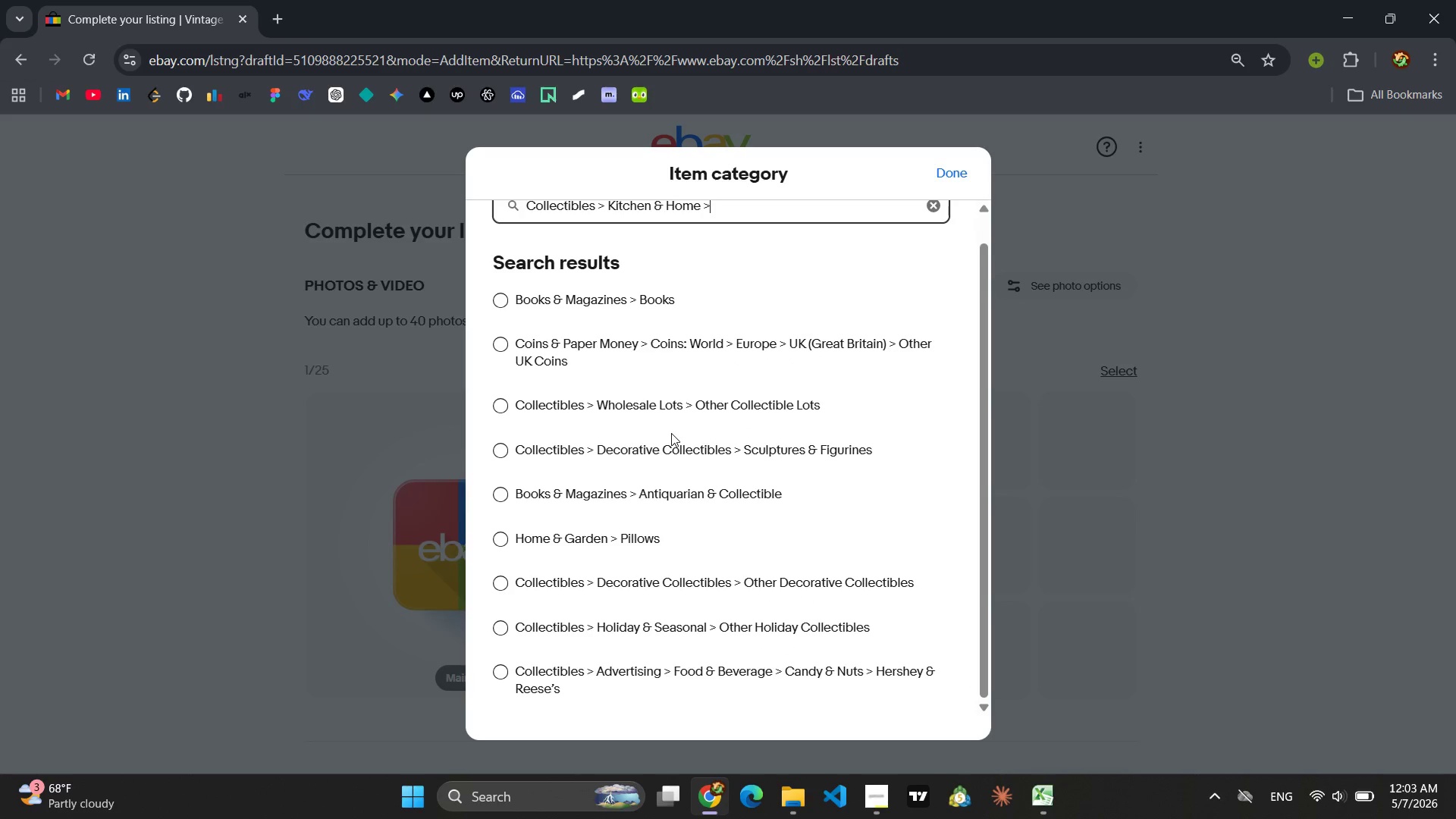 
scroll: coordinate [671, 433], scroll_direction: up, amount: 5.0
 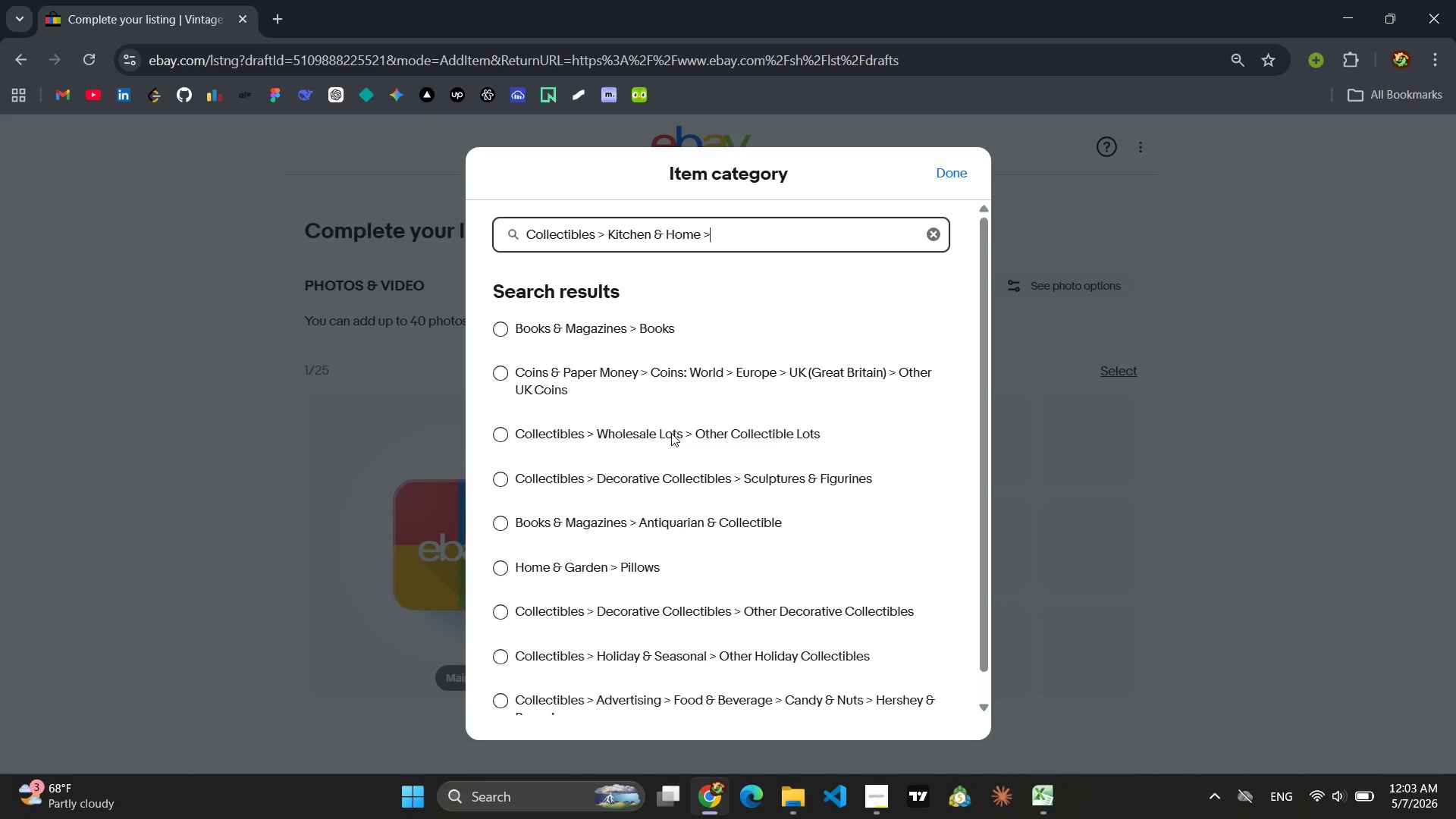 
scroll: coordinate [671, 433], scroll_direction: none, amount: 0.0
 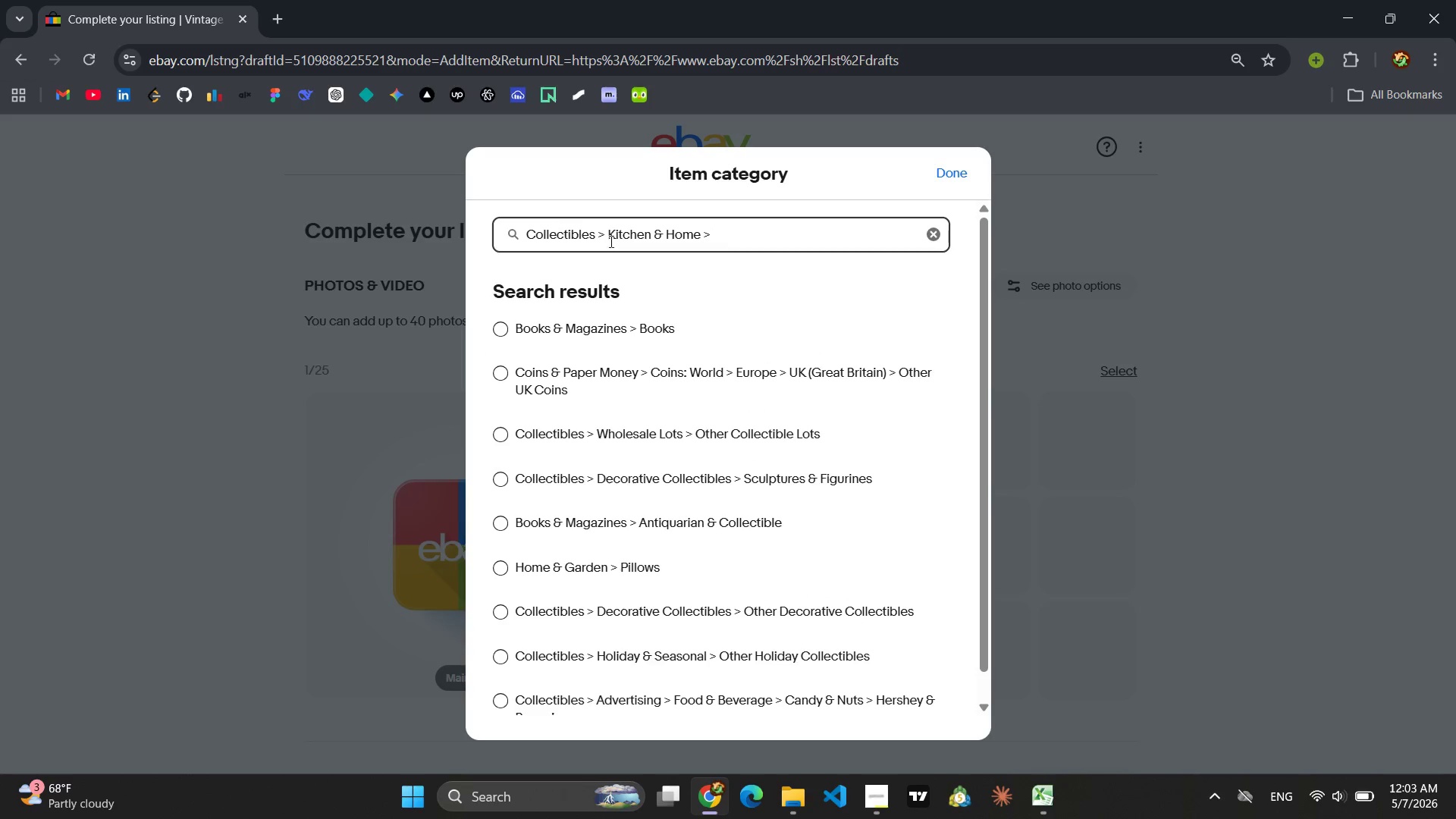 
left_click_drag(start_coordinate=[610, 238], to_coordinate=[428, 237])
 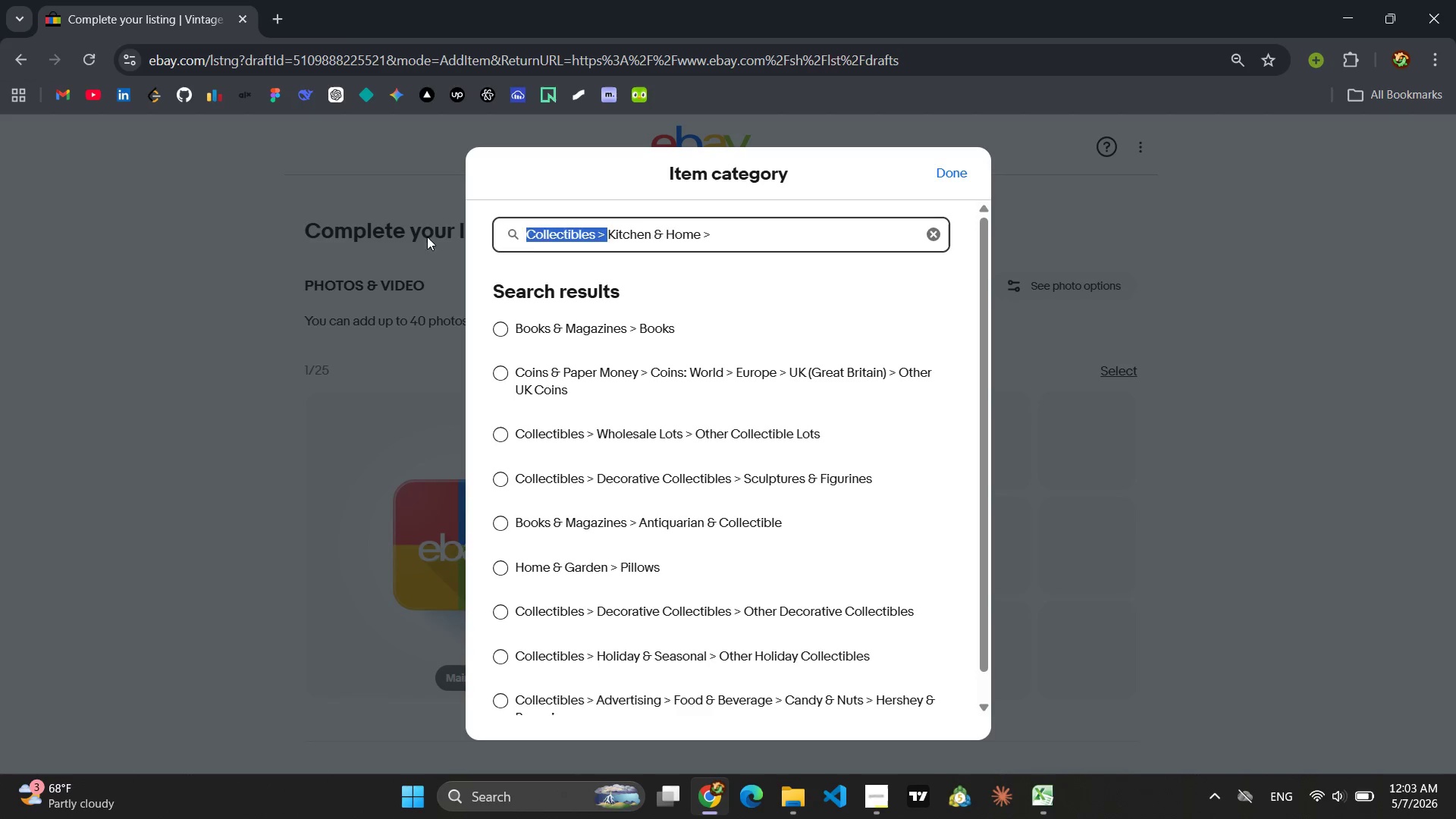 
key(Backspace)
 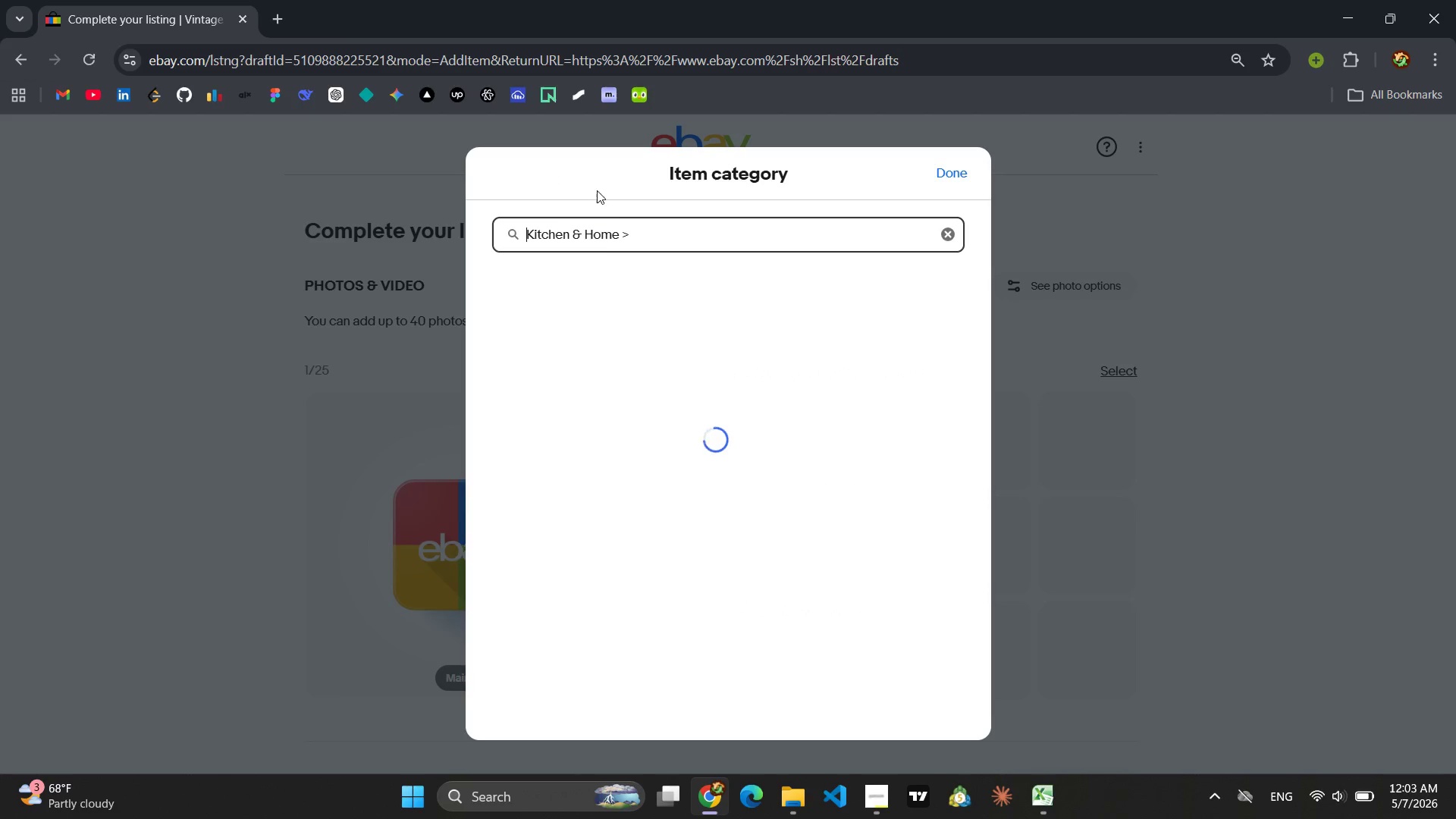 
left_click([653, 231])
 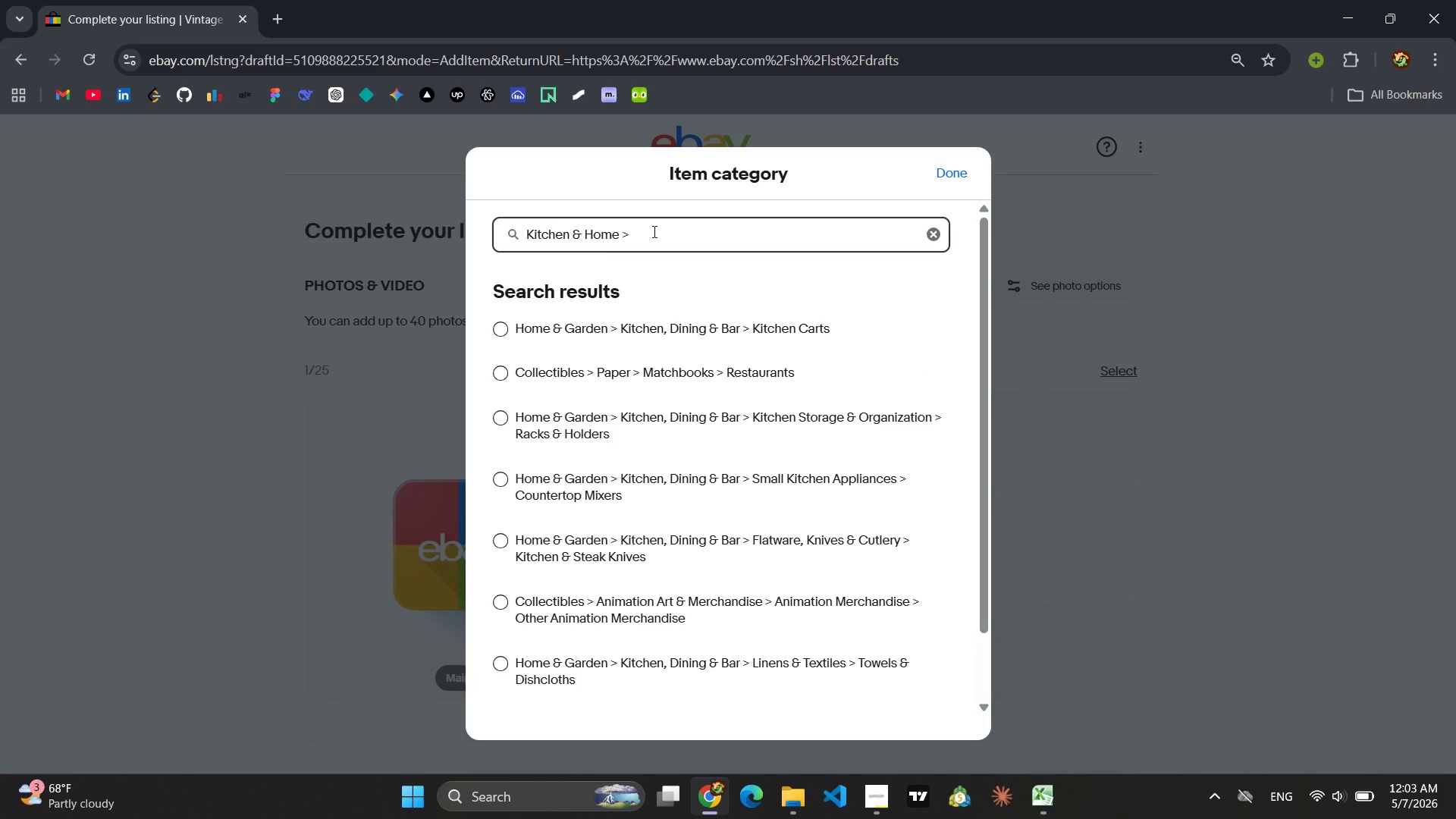 
scroll: coordinate [748, 457], scroll_direction: down, amount: 3.0
 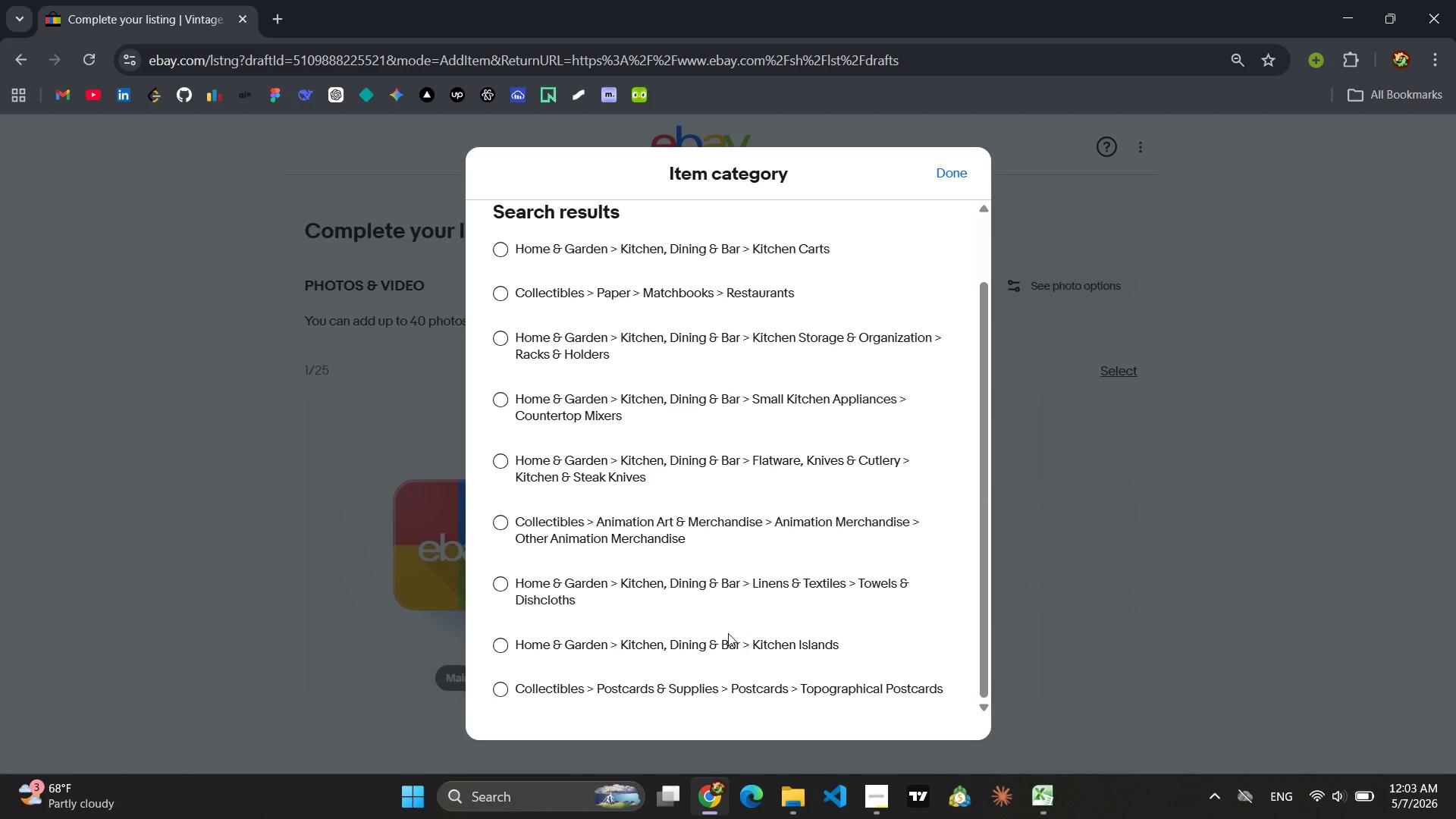 
left_click([610, 646])
 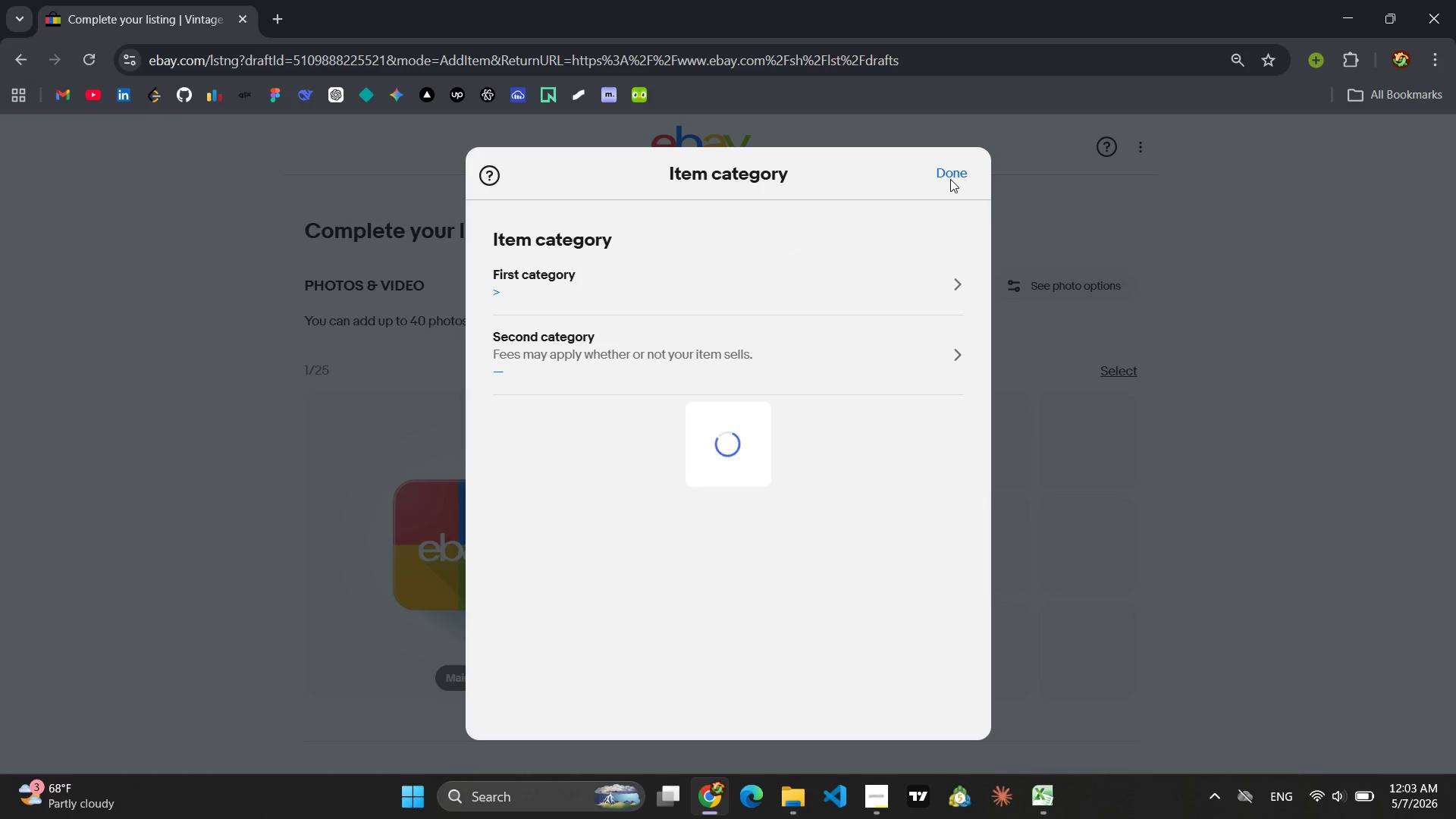 
wait(5.36)
 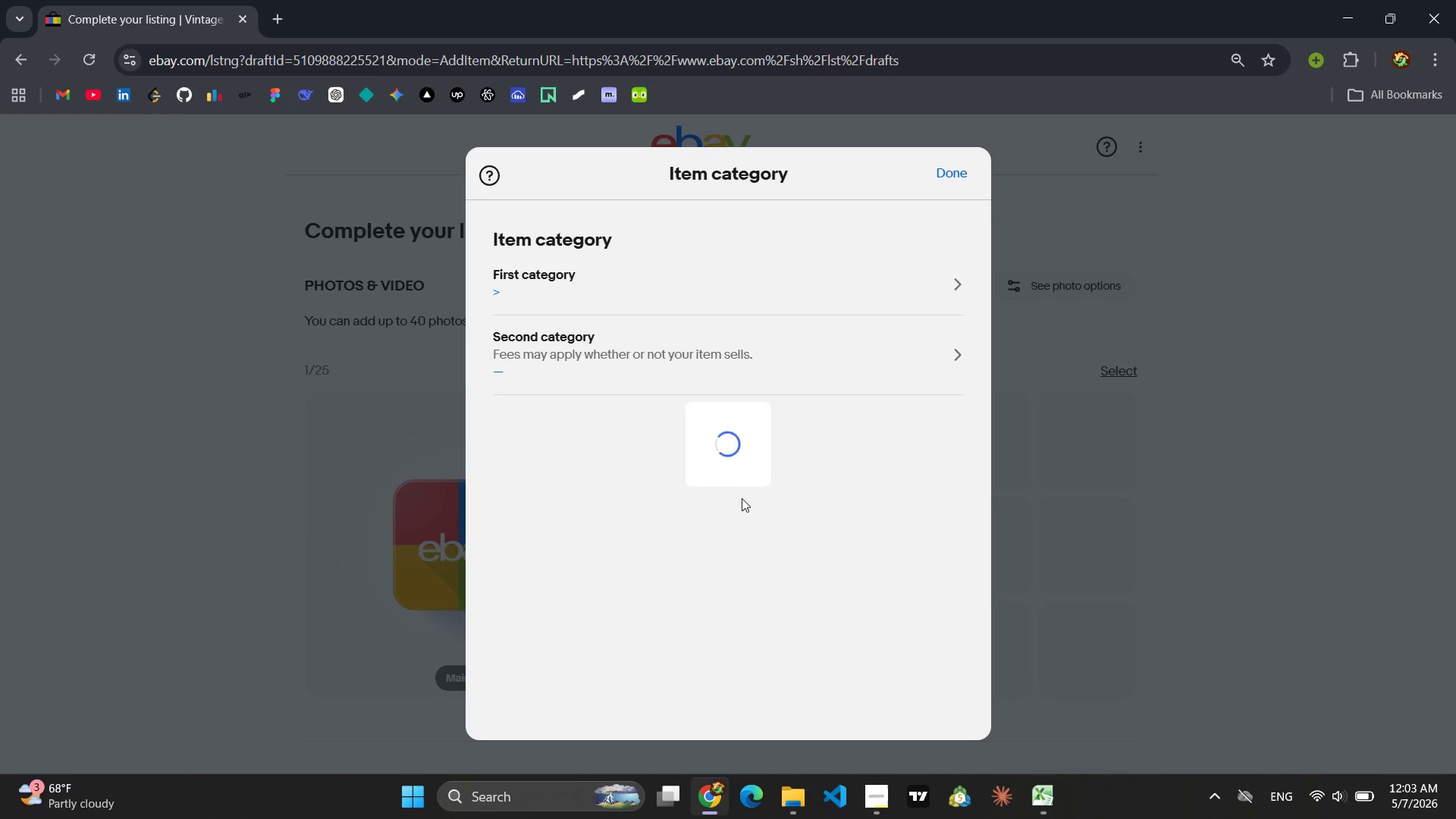 
left_click([950, 179])
 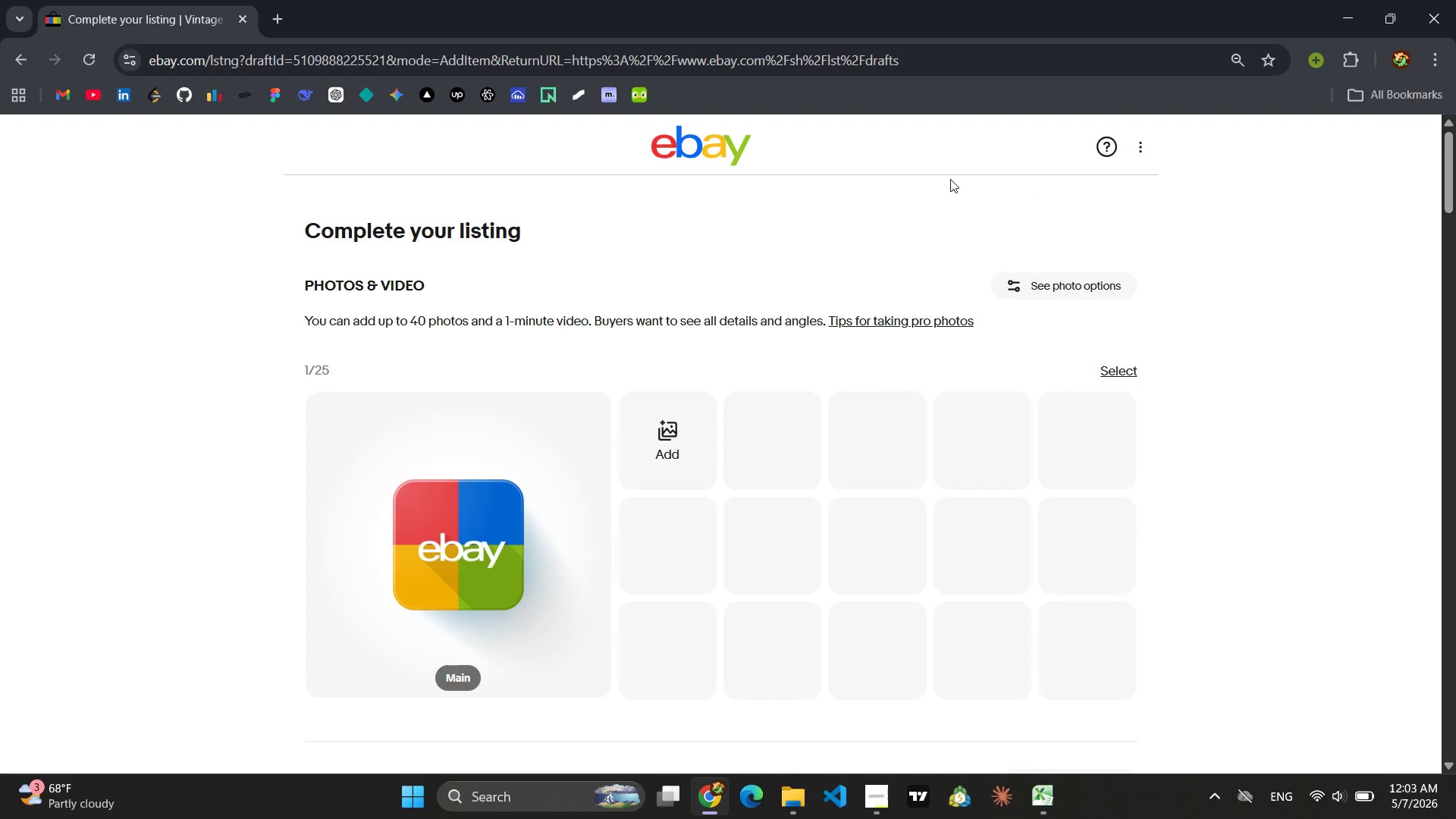 